 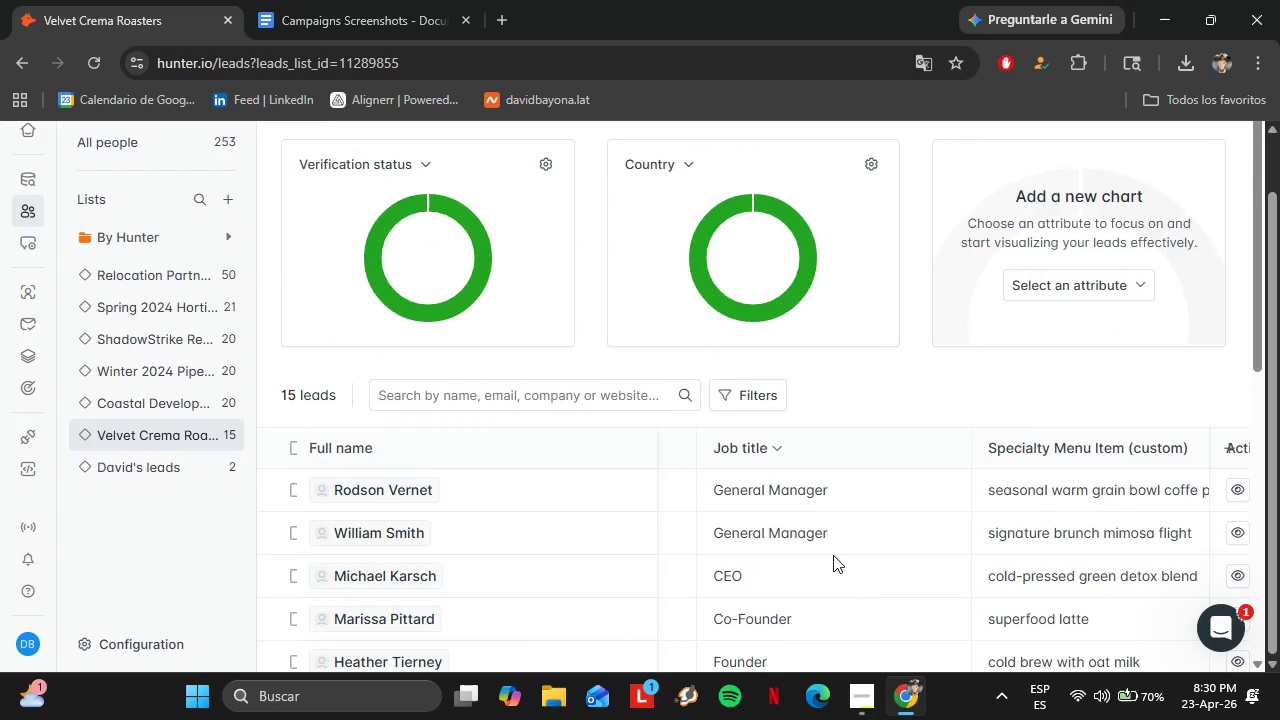 
scroll: coordinate [823, 540], scroll_direction: down, amount: 9.0
 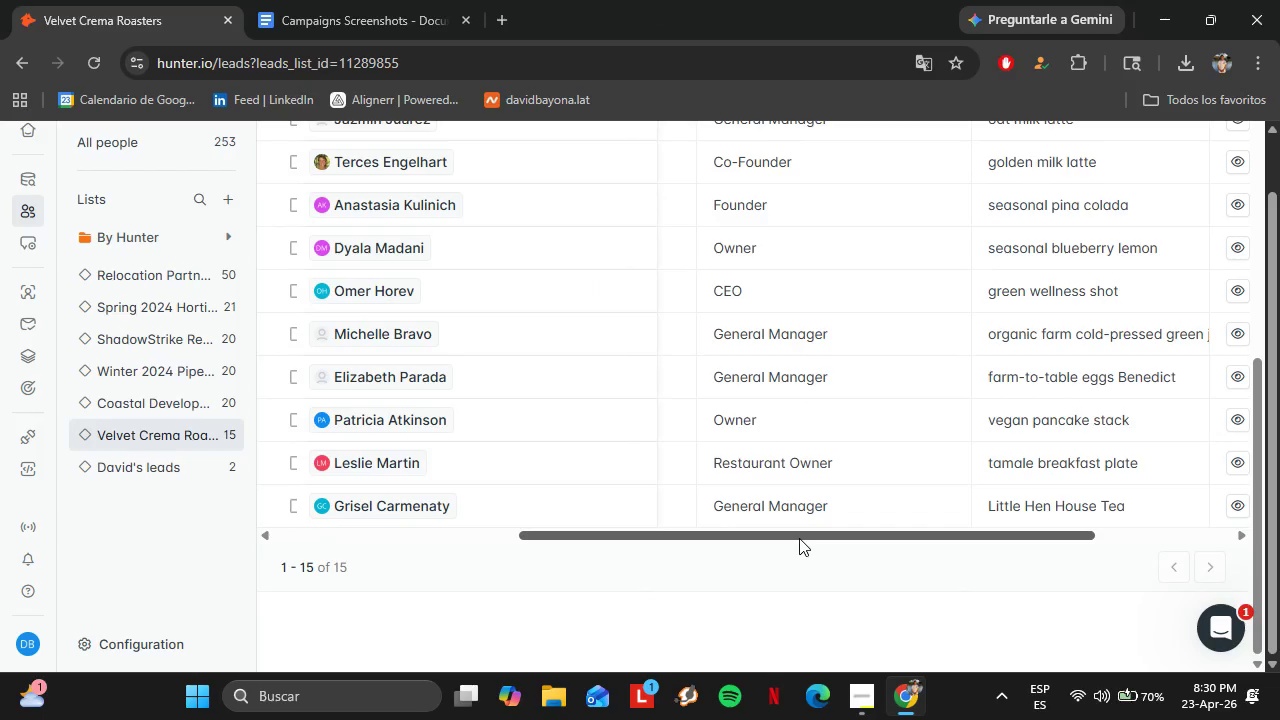 
left_click_drag(start_coordinate=[799, 538], to_coordinate=[823, 550])
 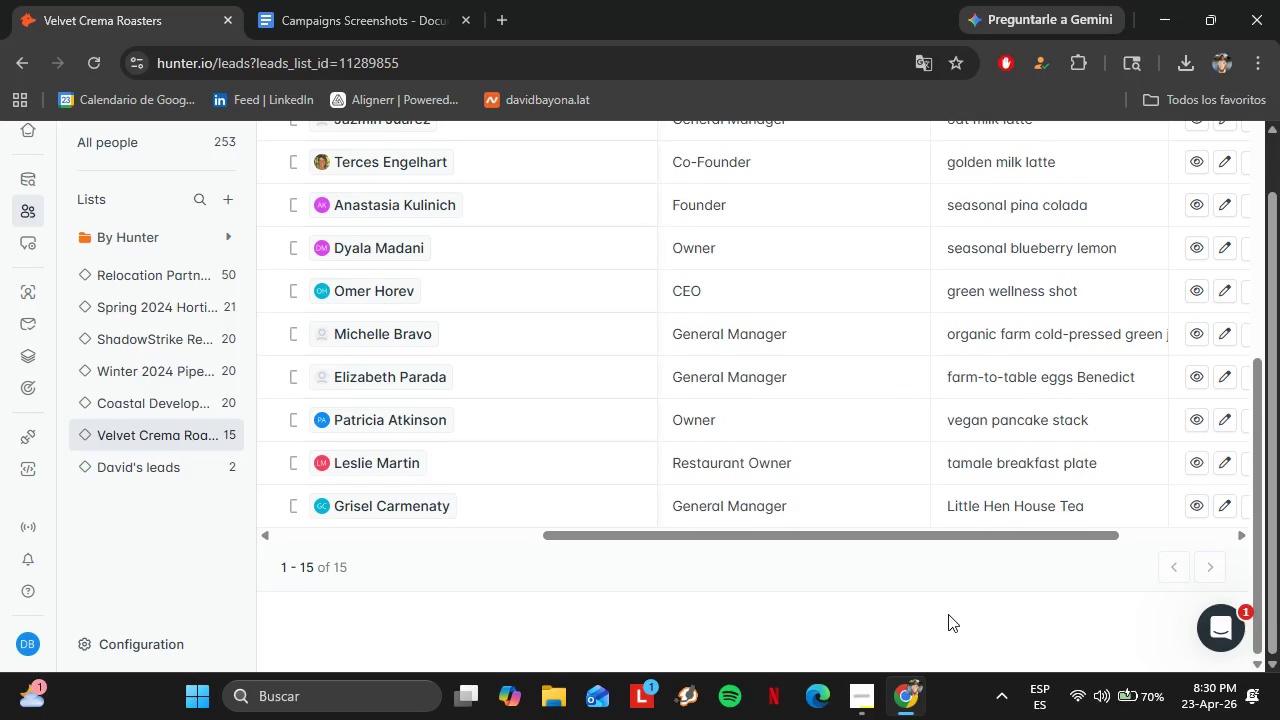 
scroll: coordinate [948, 614], scroll_direction: up, amount: 5.0
 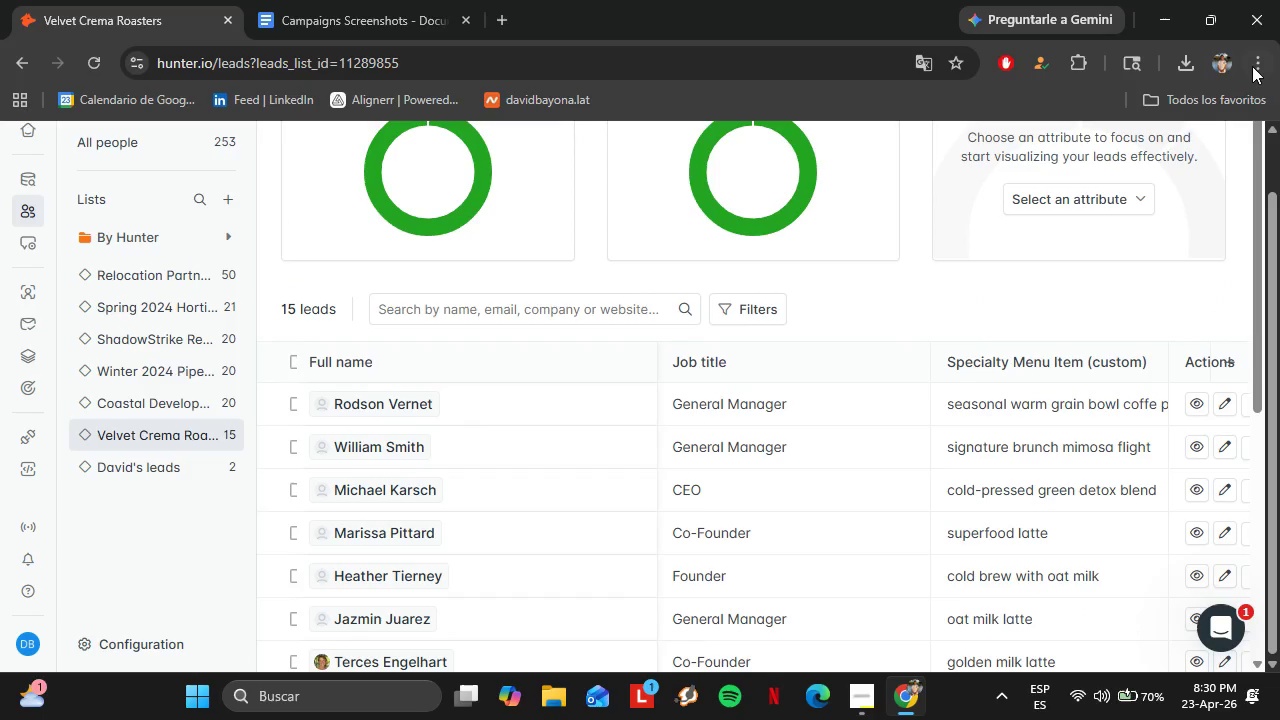 
left_click([1254, 63])
 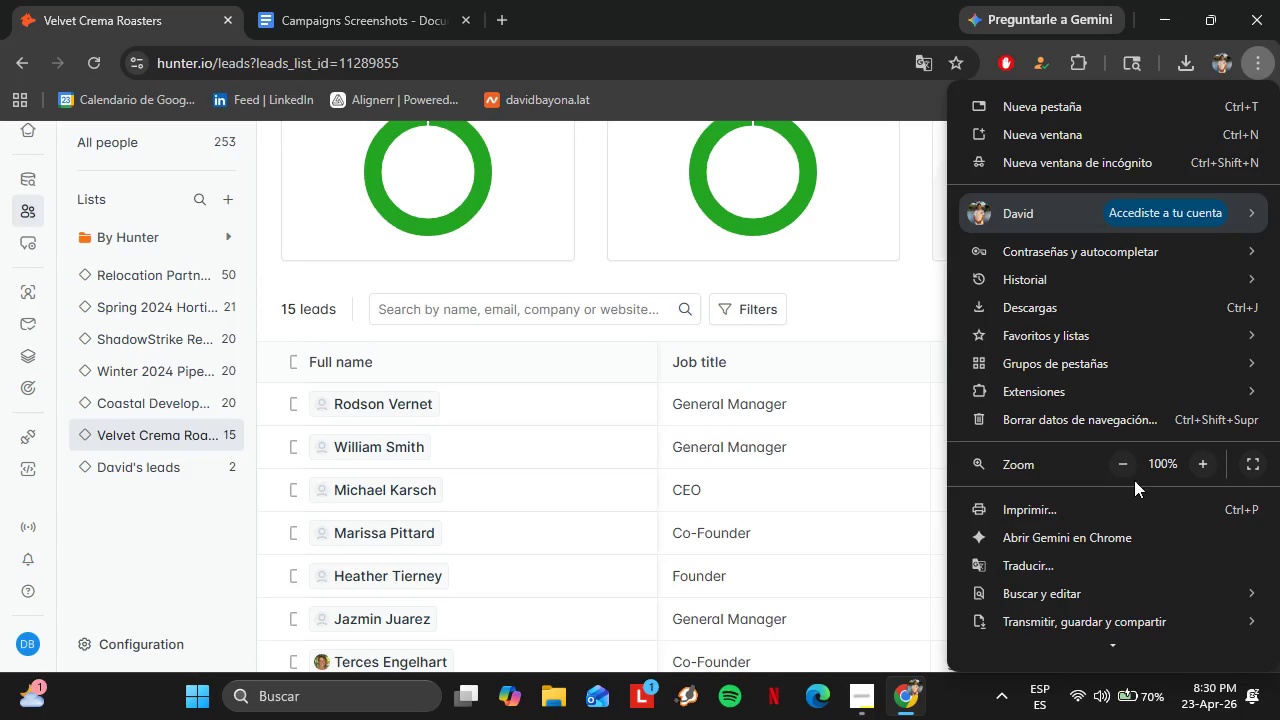 
left_click([1122, 461])
 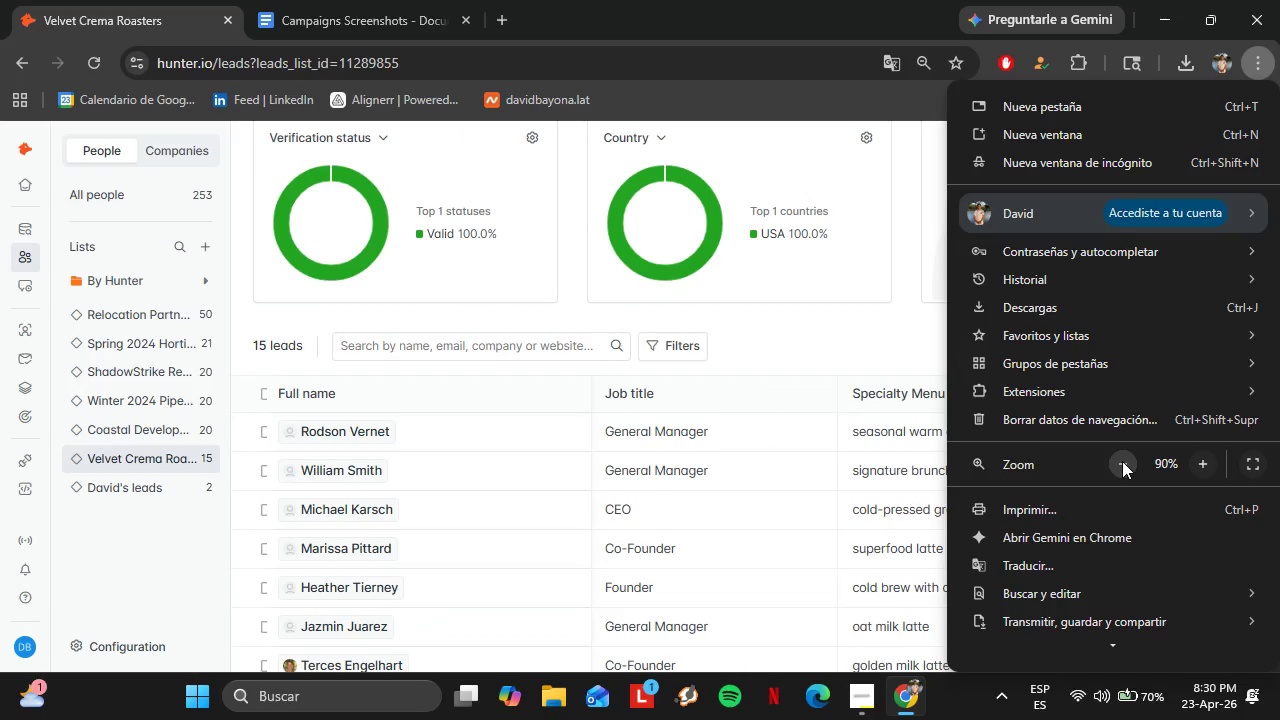 
left_click([1122, 461])
 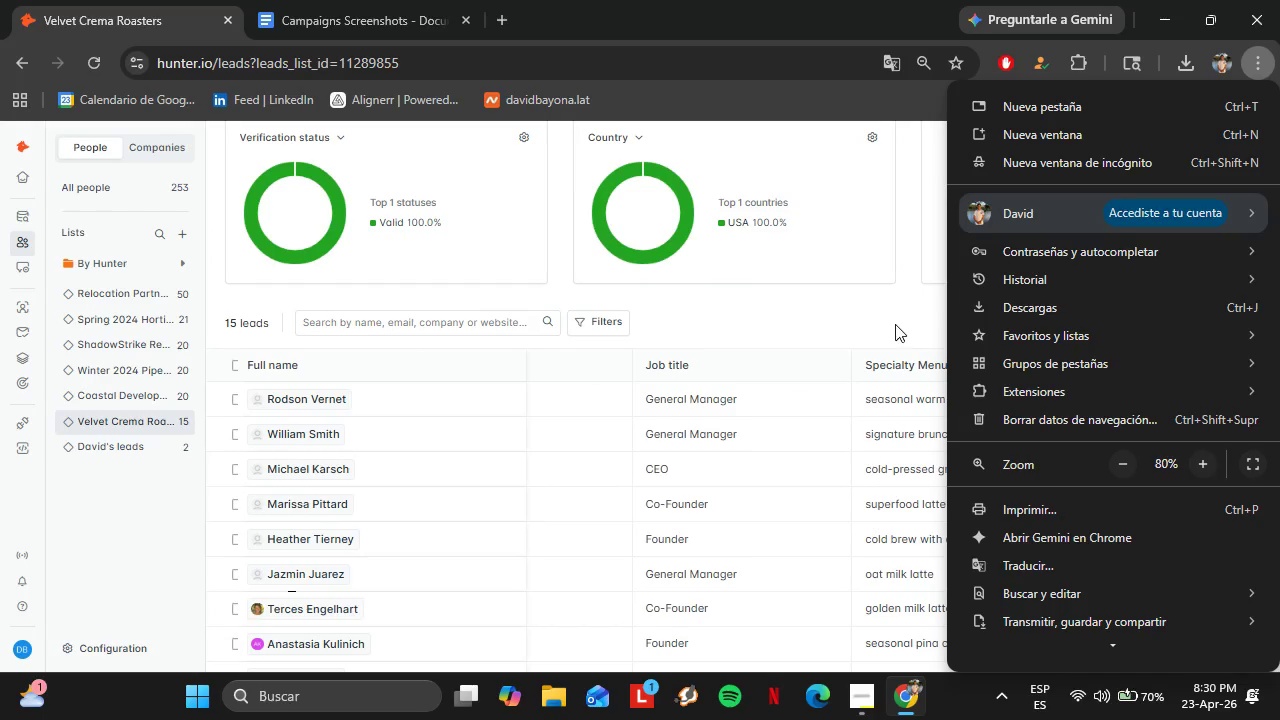 
left_click([887, 318])
 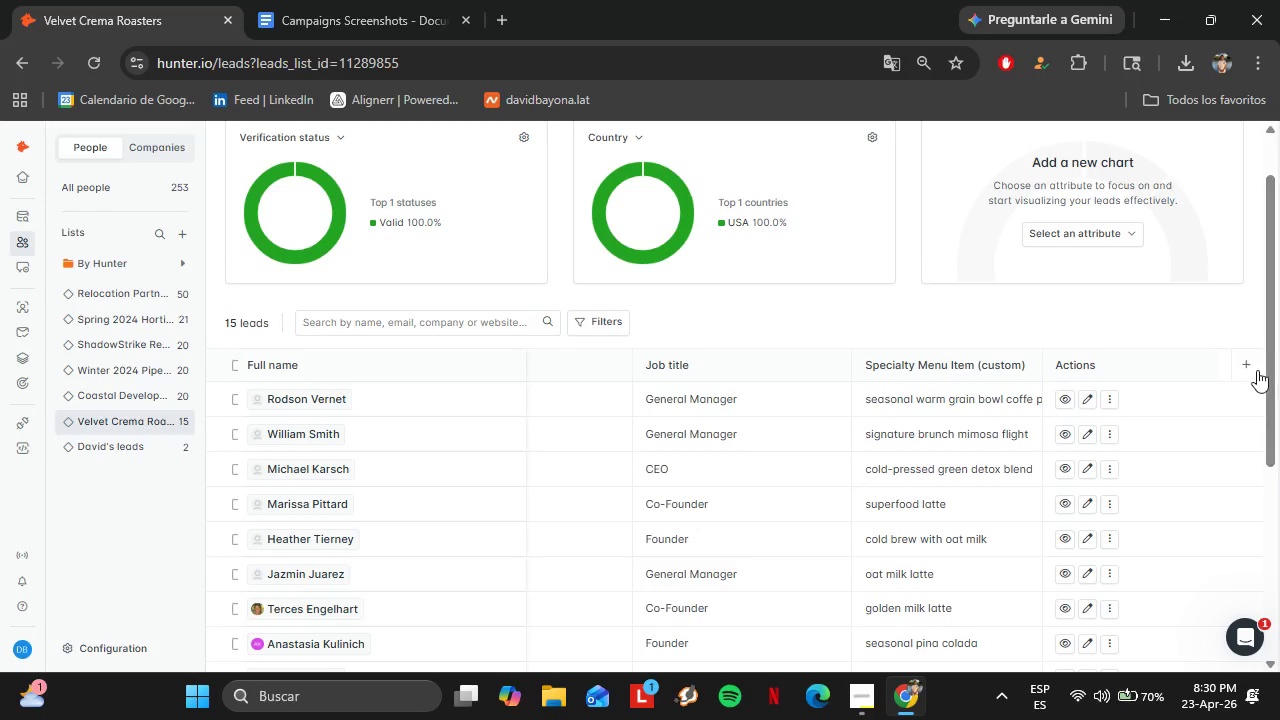 
left_click([1249, 371])
 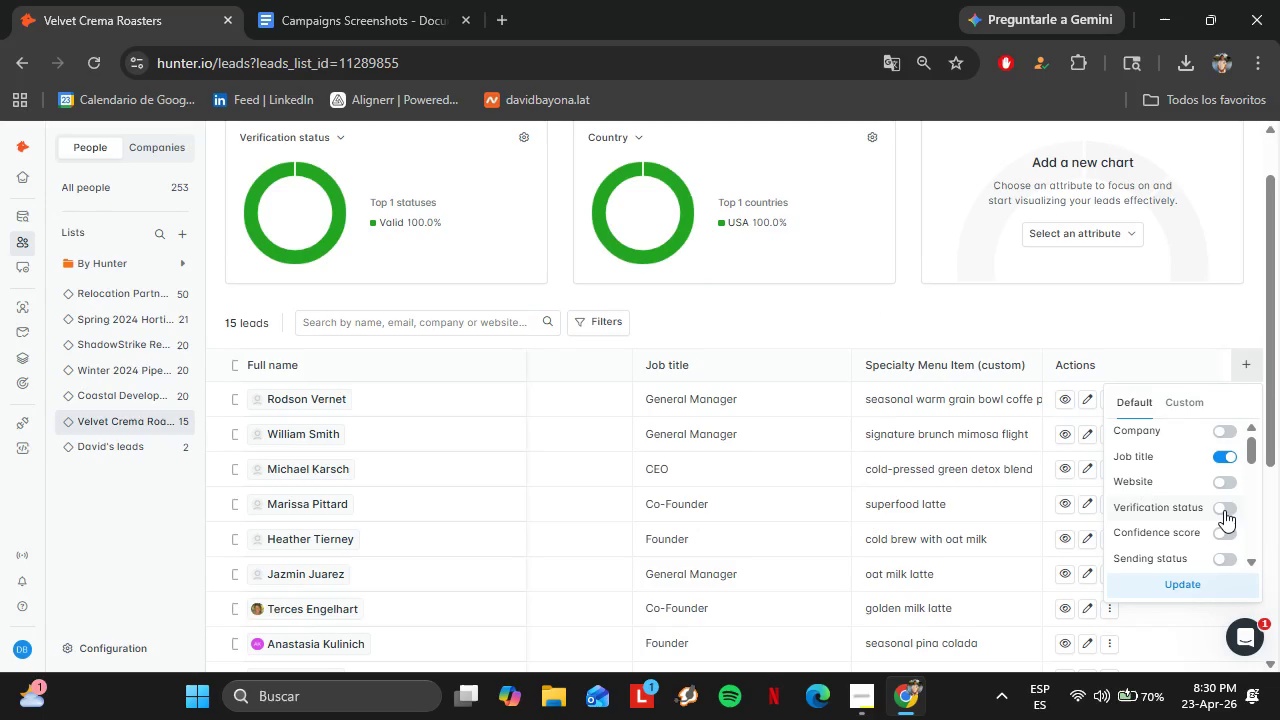 
left_click([1224, 510])
 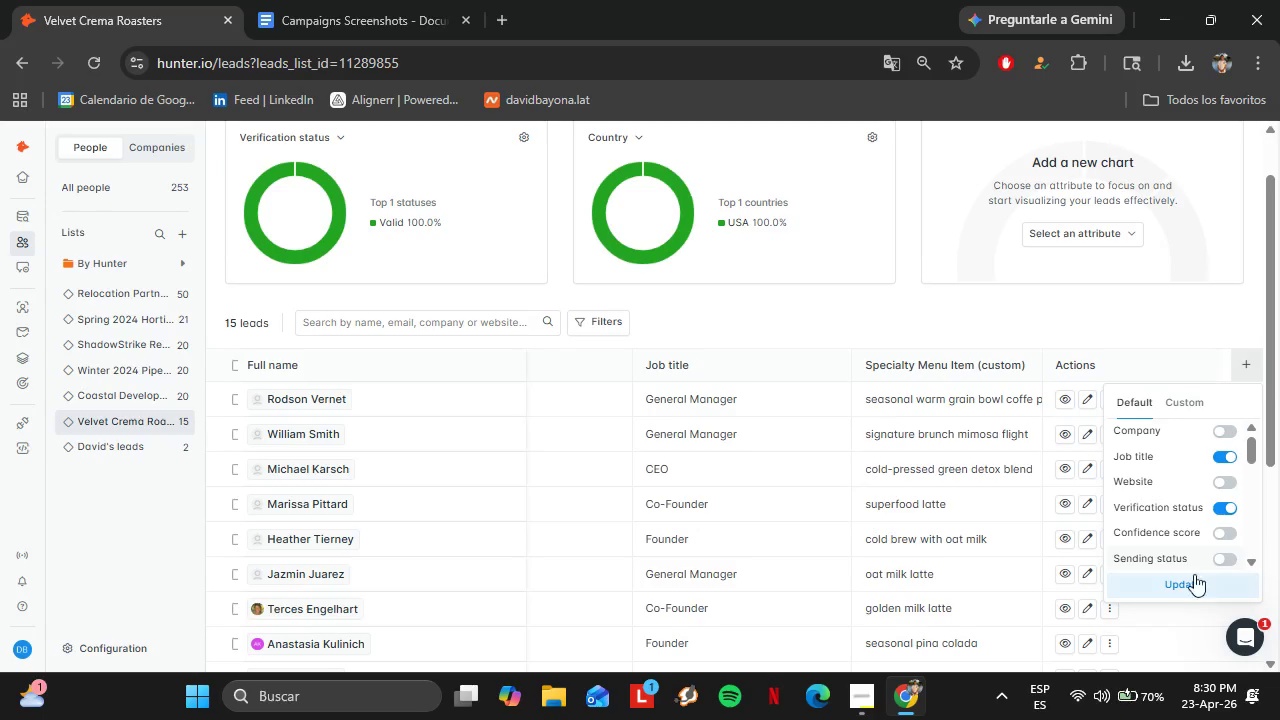 
left_click([1192, 577])
 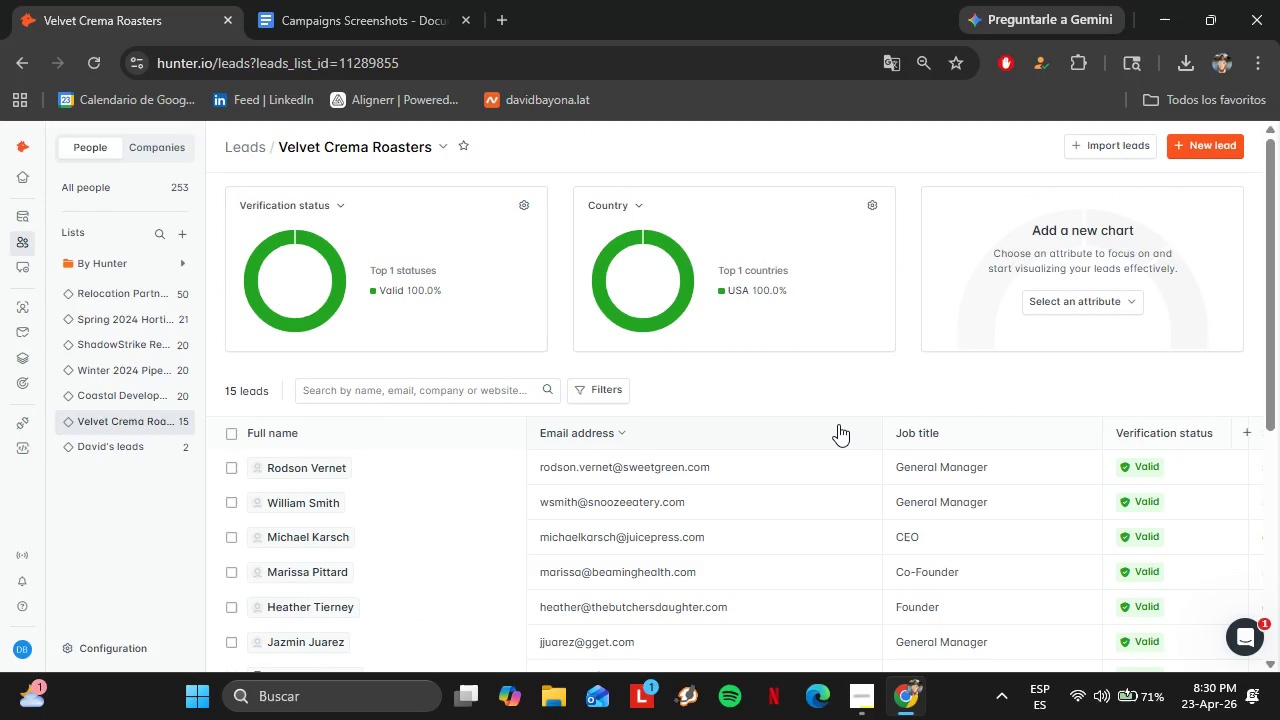 
scroll: coordinate [892, 493], scroll_direction: down, amount: 5.0
 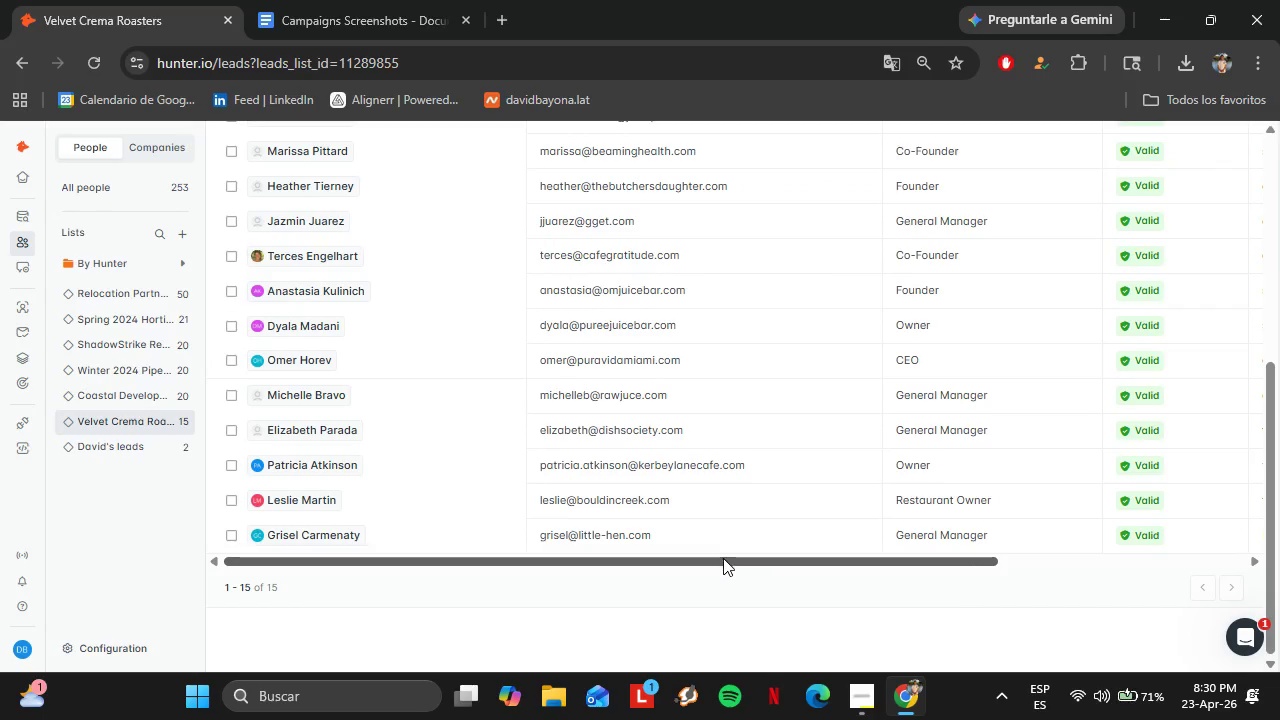 
left_click_drag(start_coordinate=[723, 558], to_coordinate=[983, 601])
 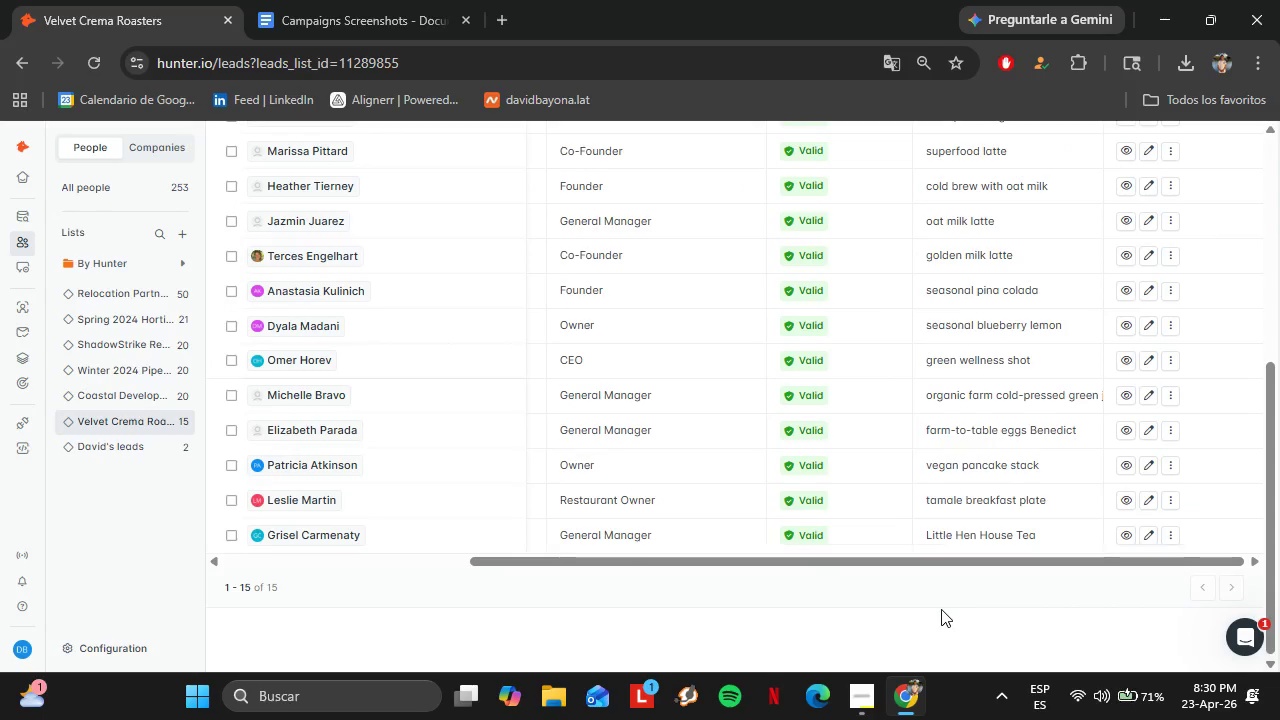 
scroll: coordinate [763, 346], scroll_direction: up, amount: 6.0
 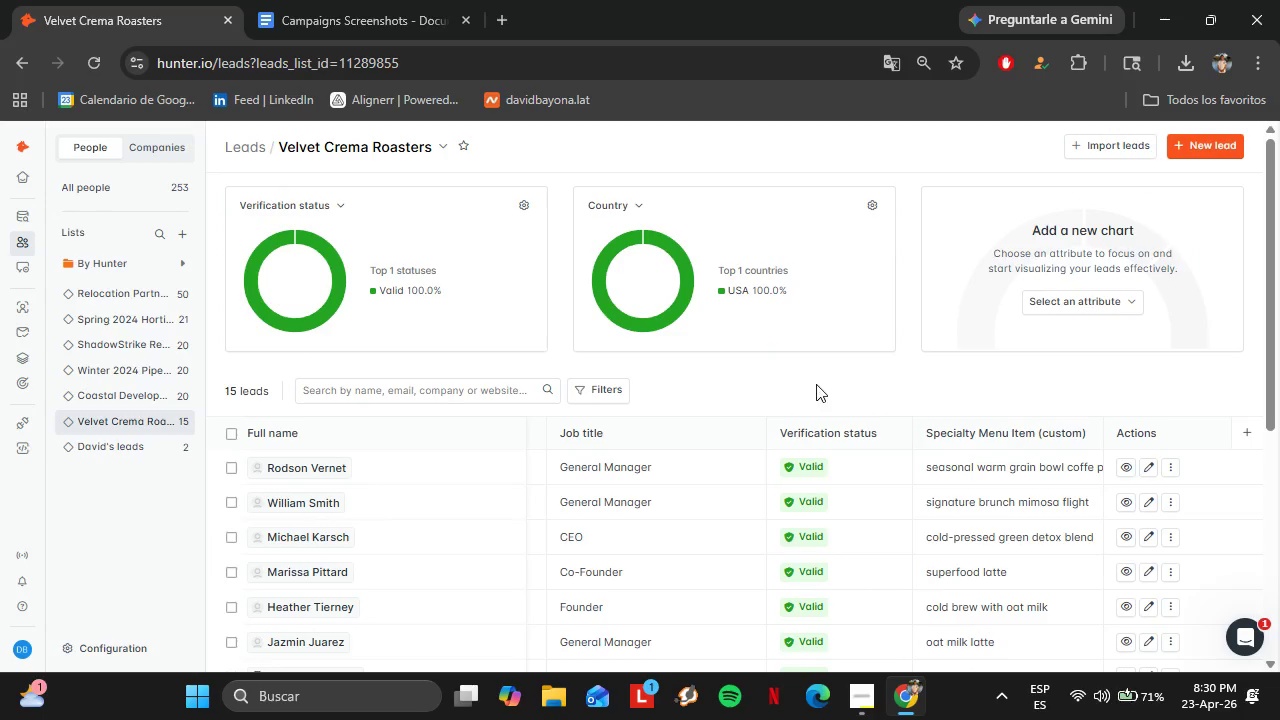 
key(PrintScreen)
 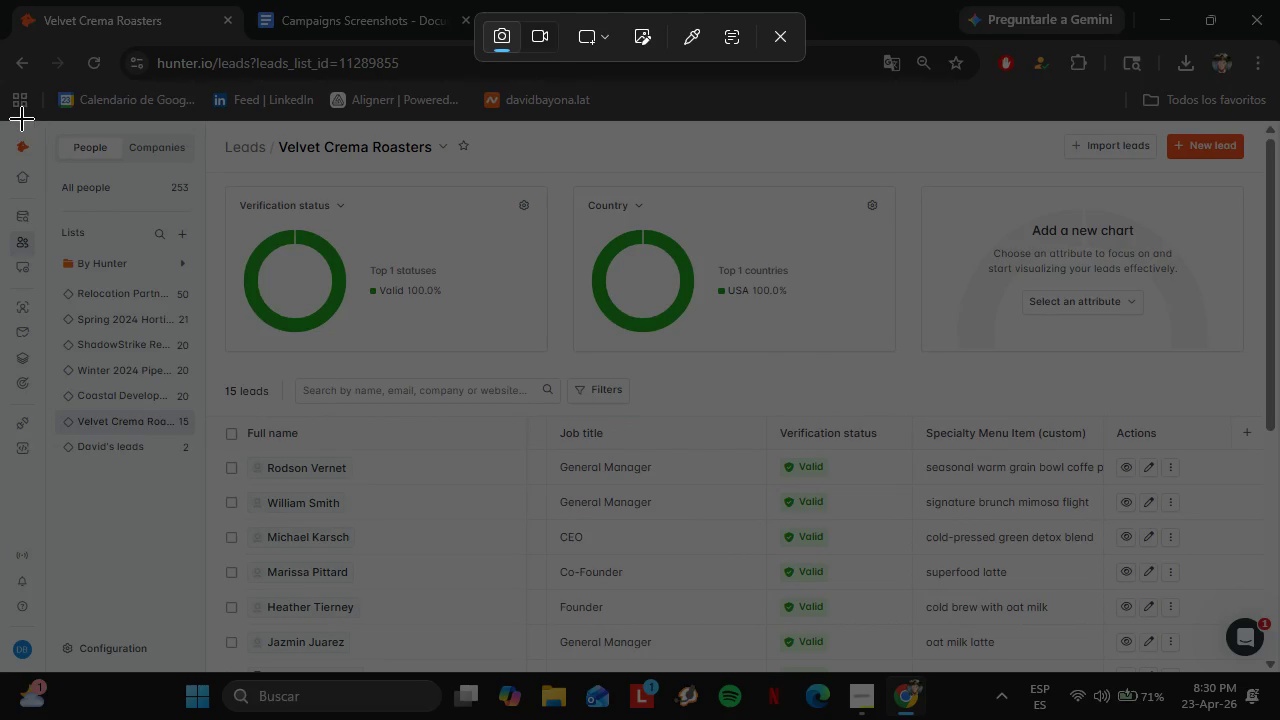 
left_click_drag(start_coordinate=[9, 127], to_coordinate=[1271, 671])
 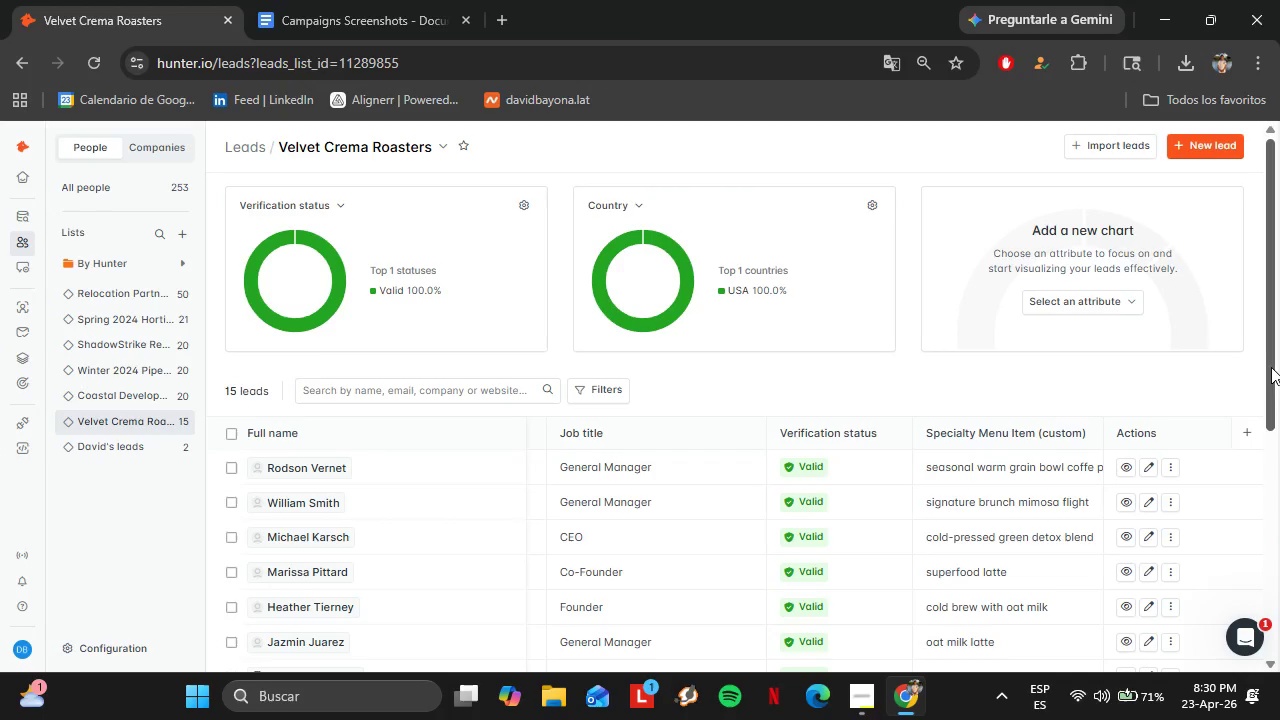 
left_click_drag(start_coordinate=[1271, 366], to_coordinate=[1279, 521])
 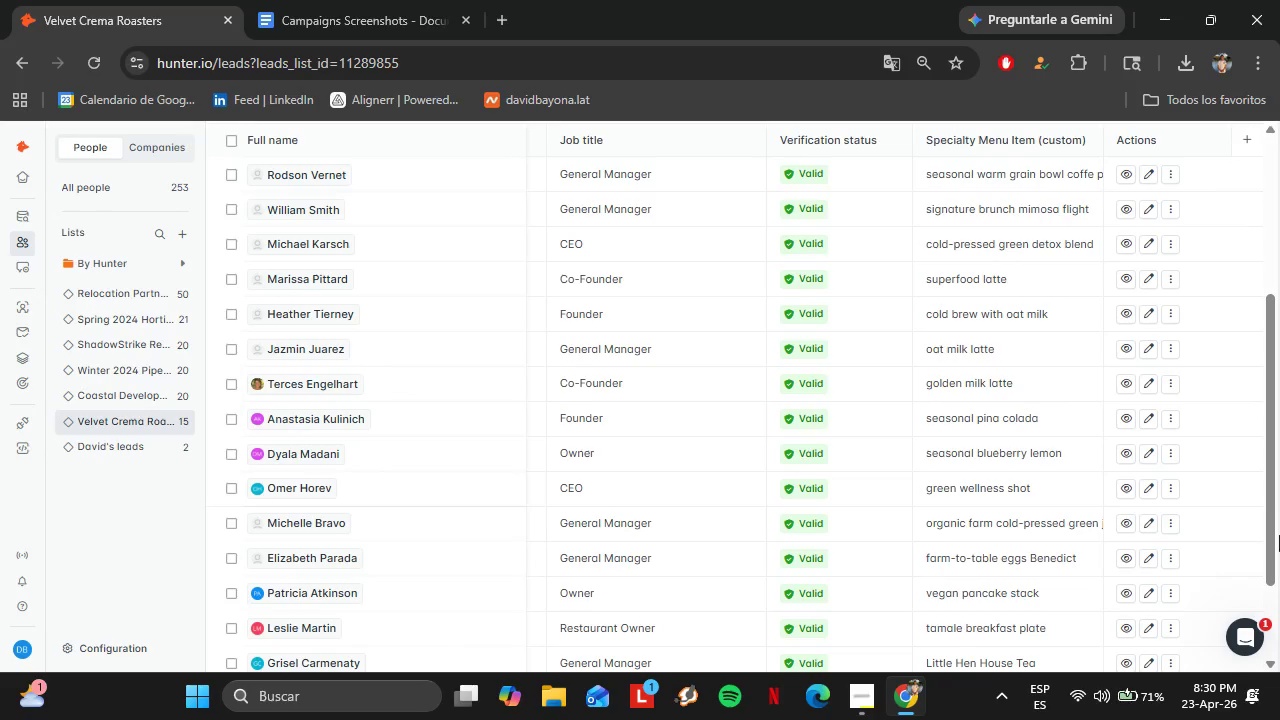 
left_click_drag(start_coordinate=[1279, 522], to_coordinate=[1278, 546])
 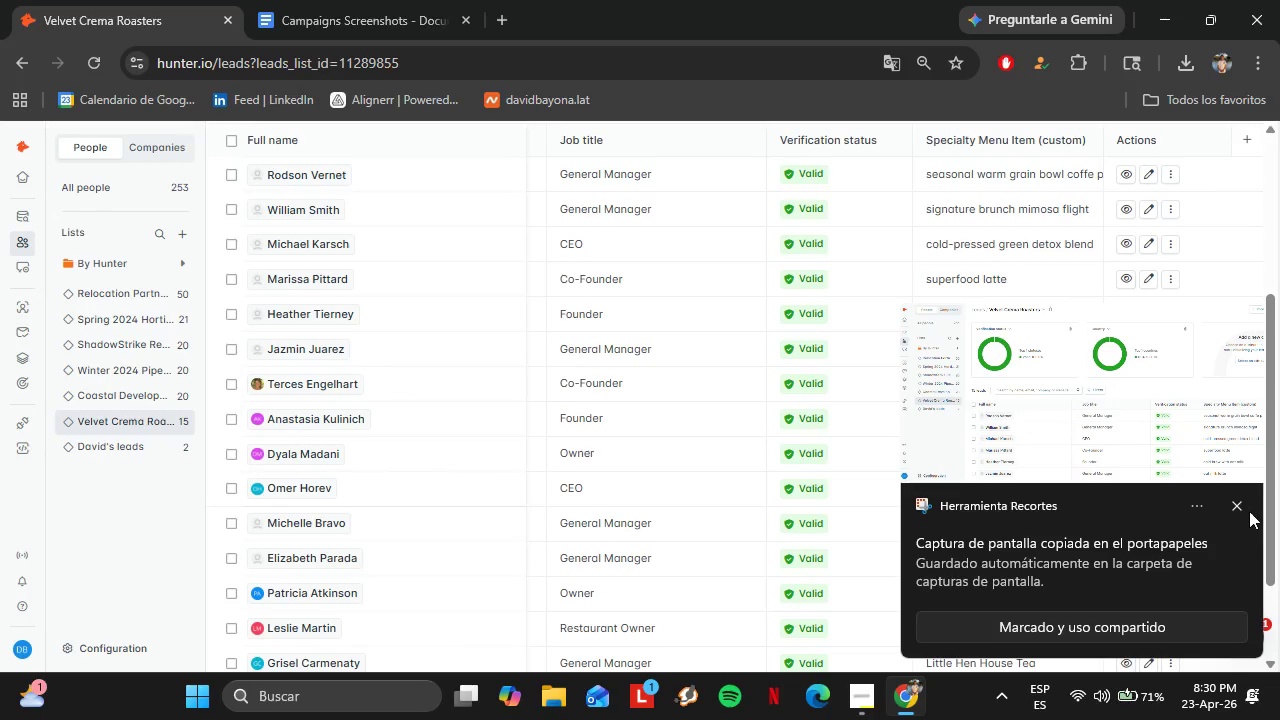 
left_click([1248, 510])
 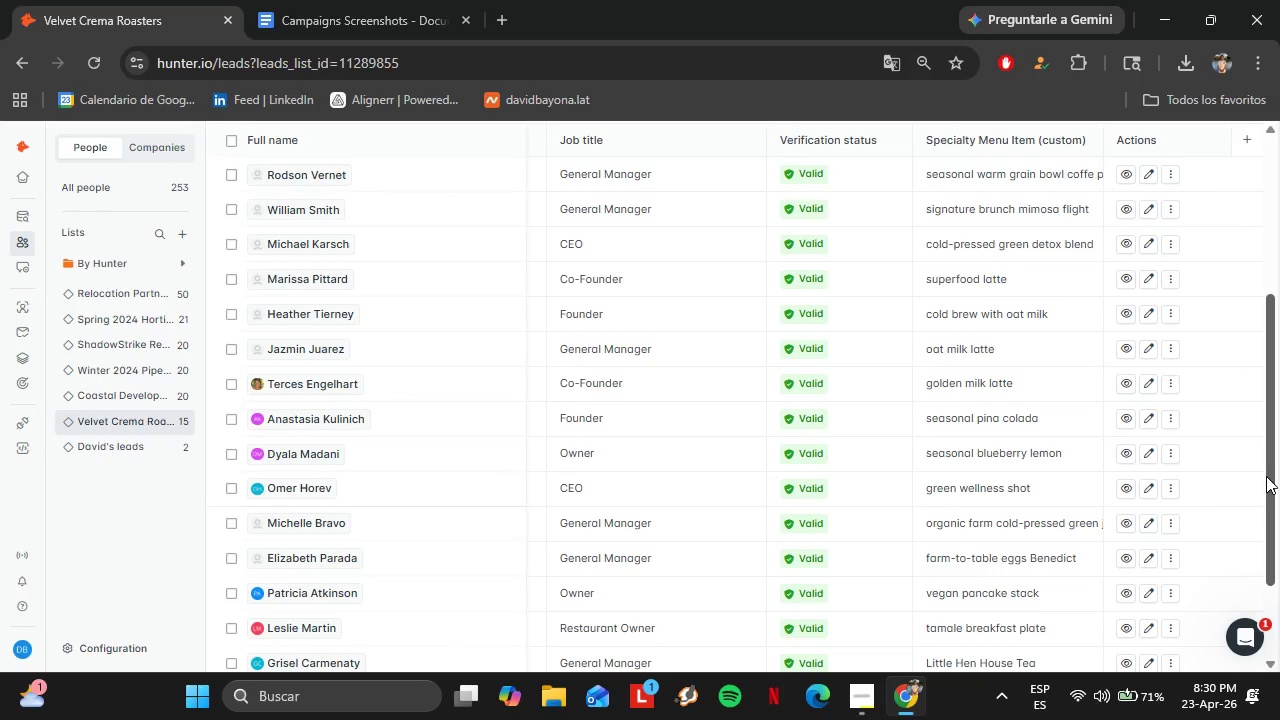 
left_click_drag(start_coordinate=[1266, 476], to_coordinate=[1263, 573])
 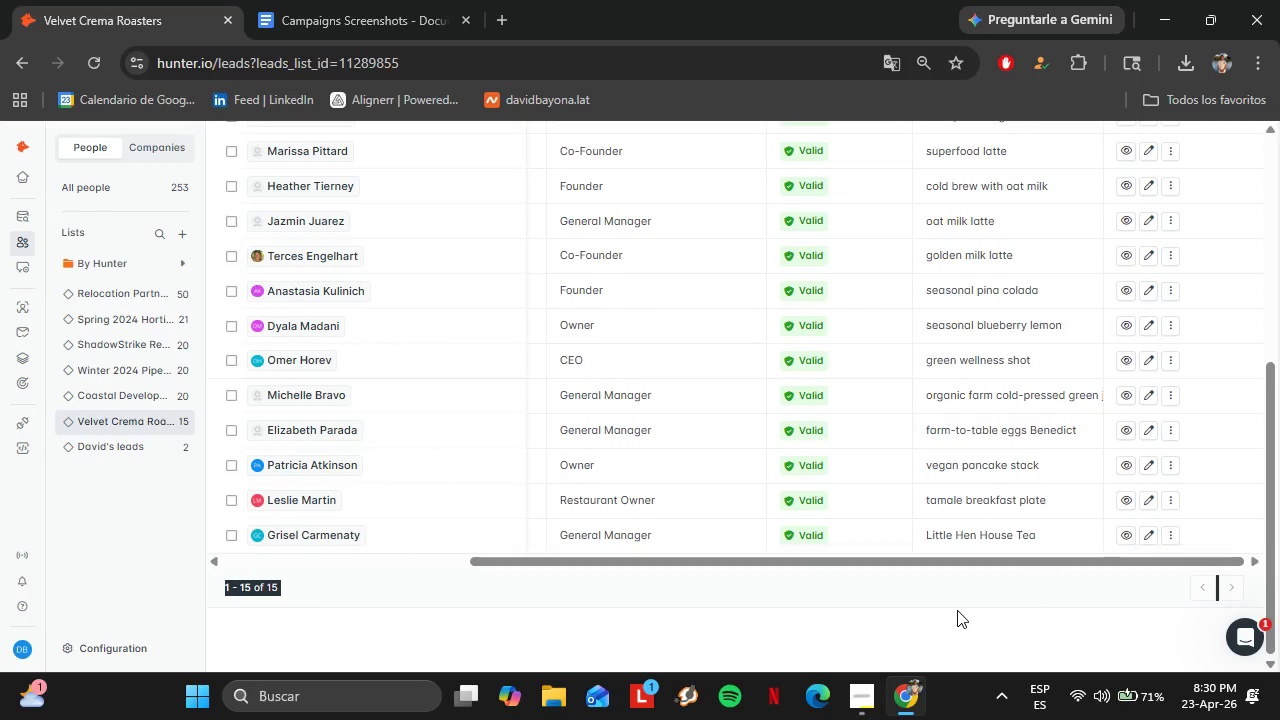 
left_click([957, 610])
 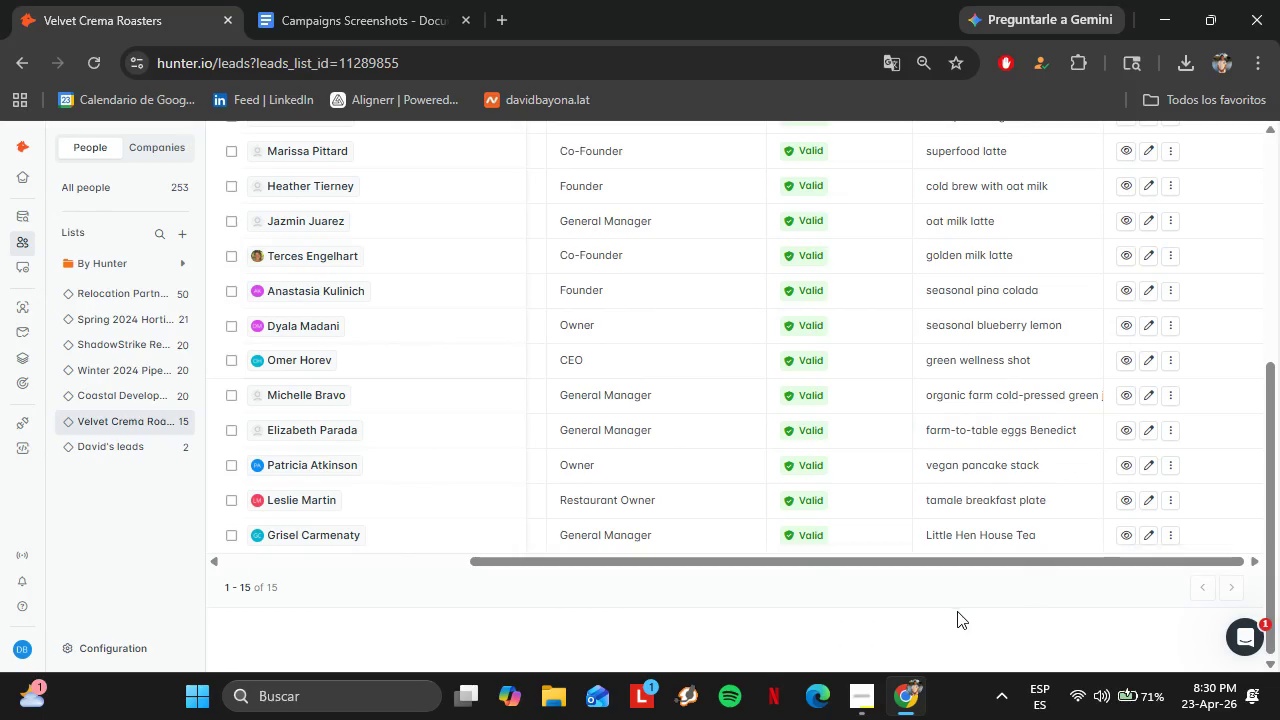 
key(PrintScreen)
 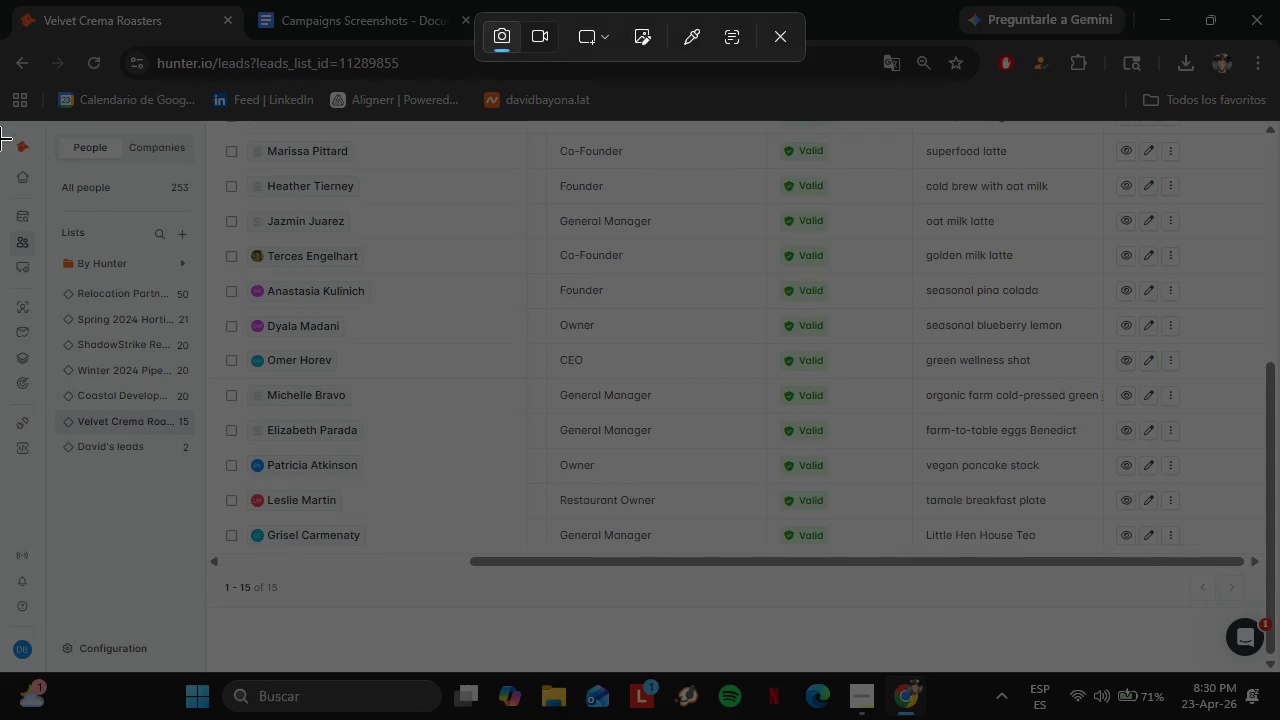 
left_click_drag(start_coordinate=[0, 124], to_coordinate=[1271, 669])
 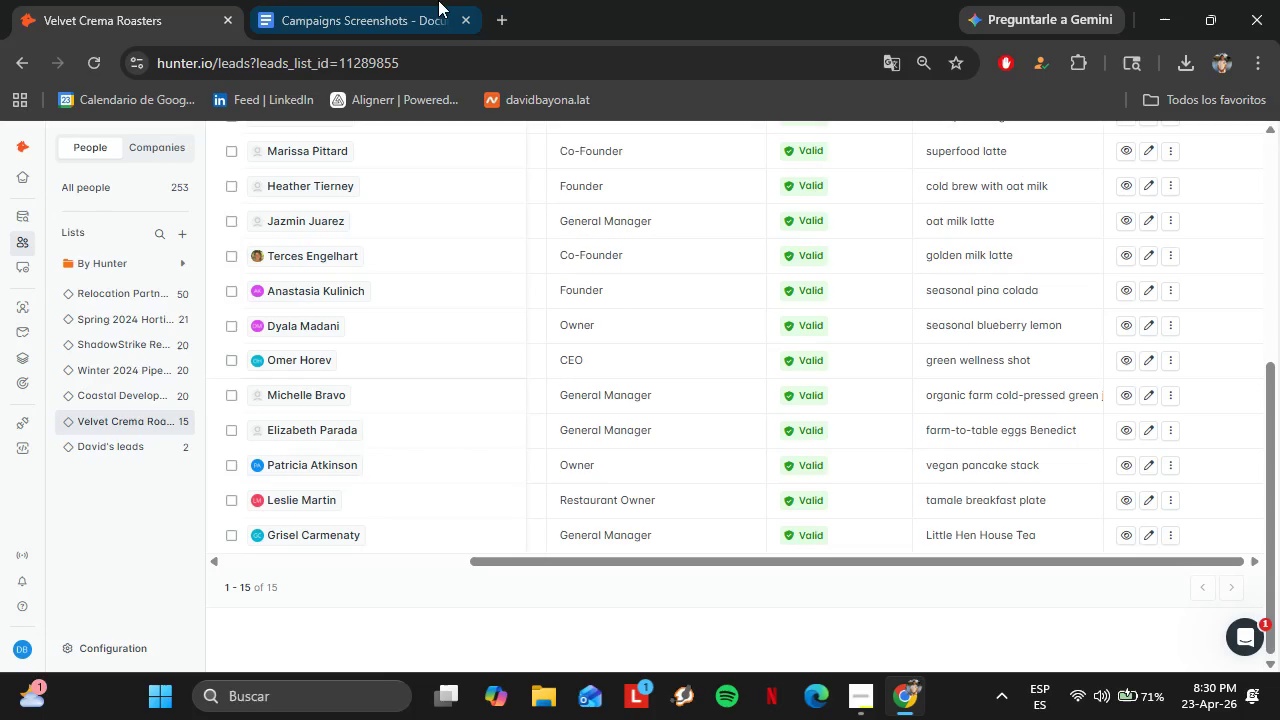 
left_click([432, 0])
 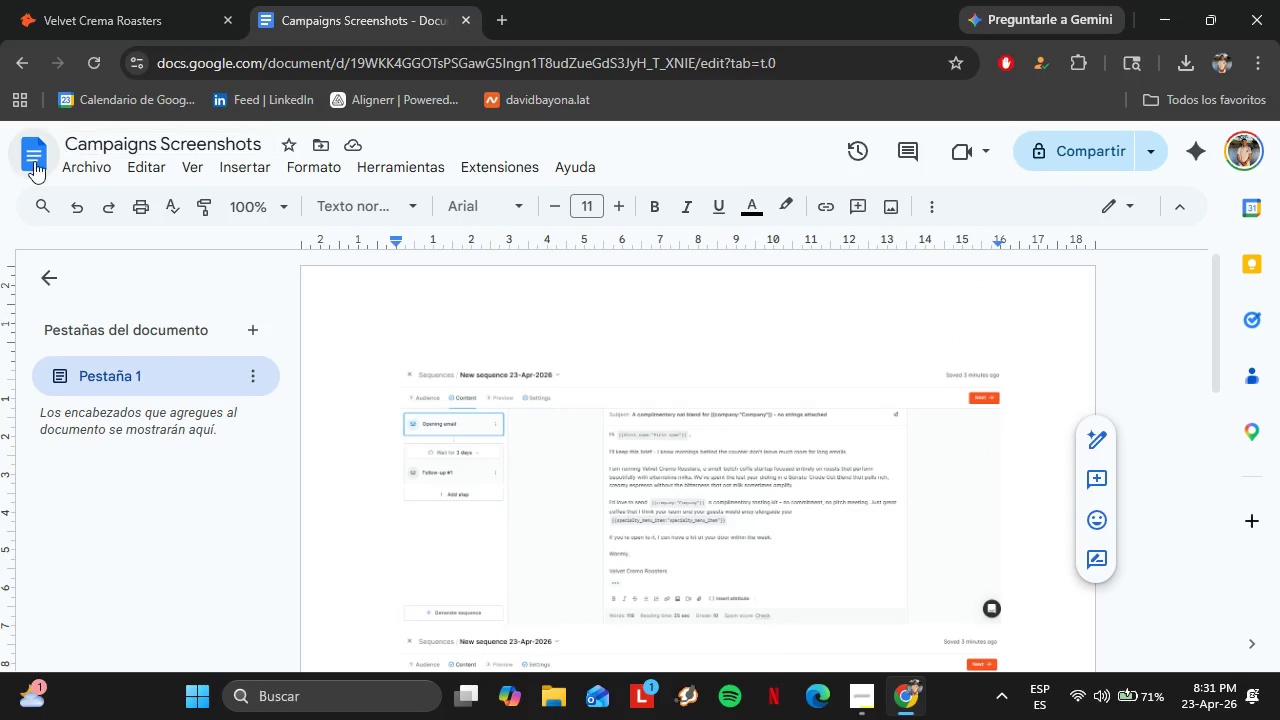 
left_click([29, 163])
 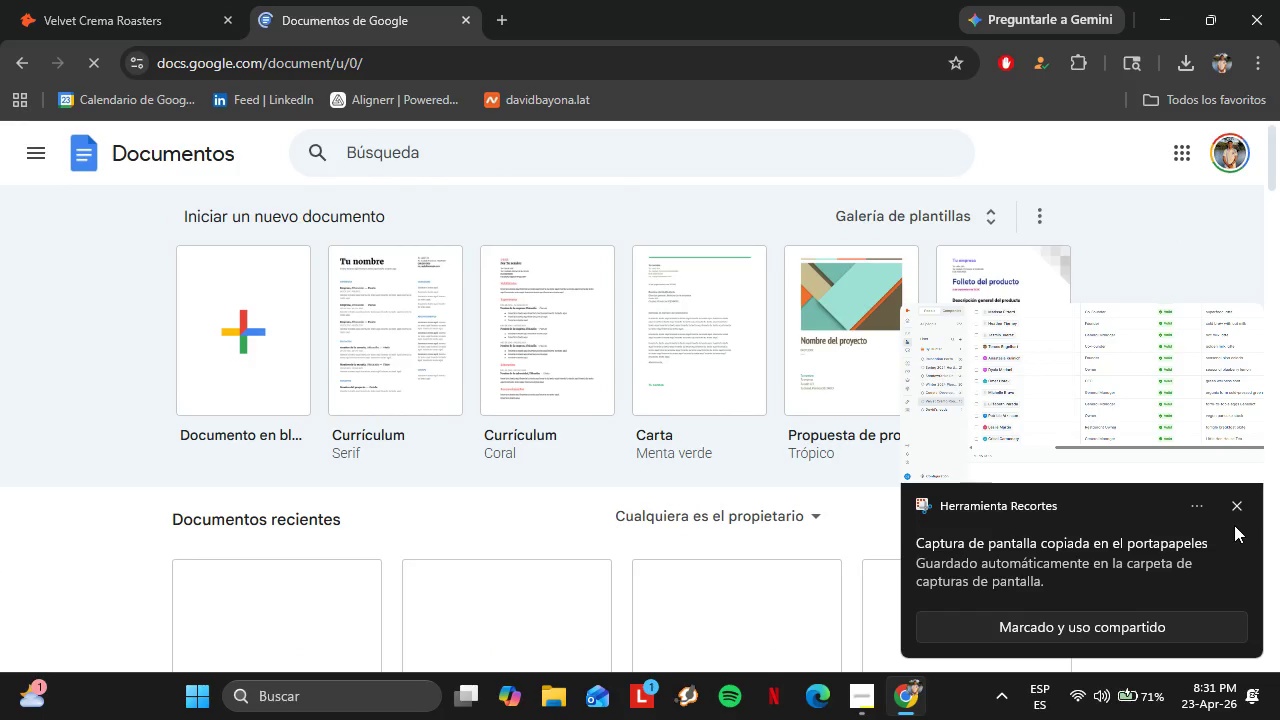 
left_click([1235, 500])
 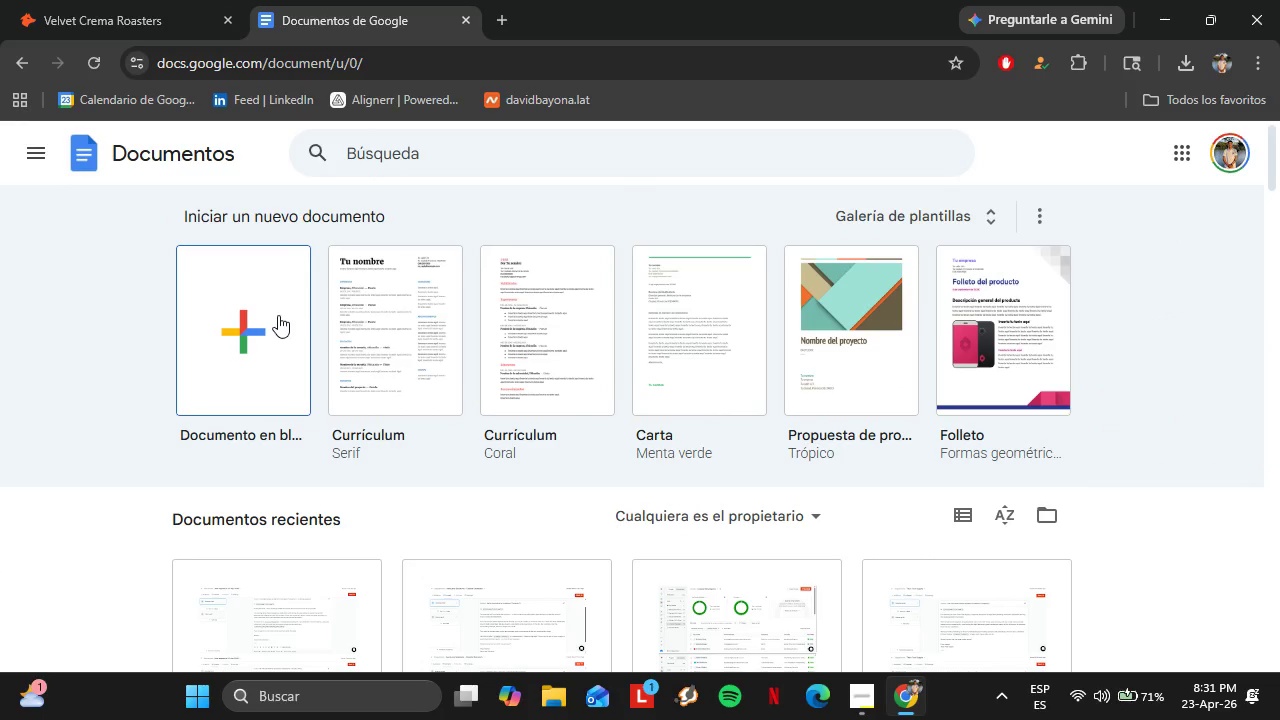 
wait(6.41)
 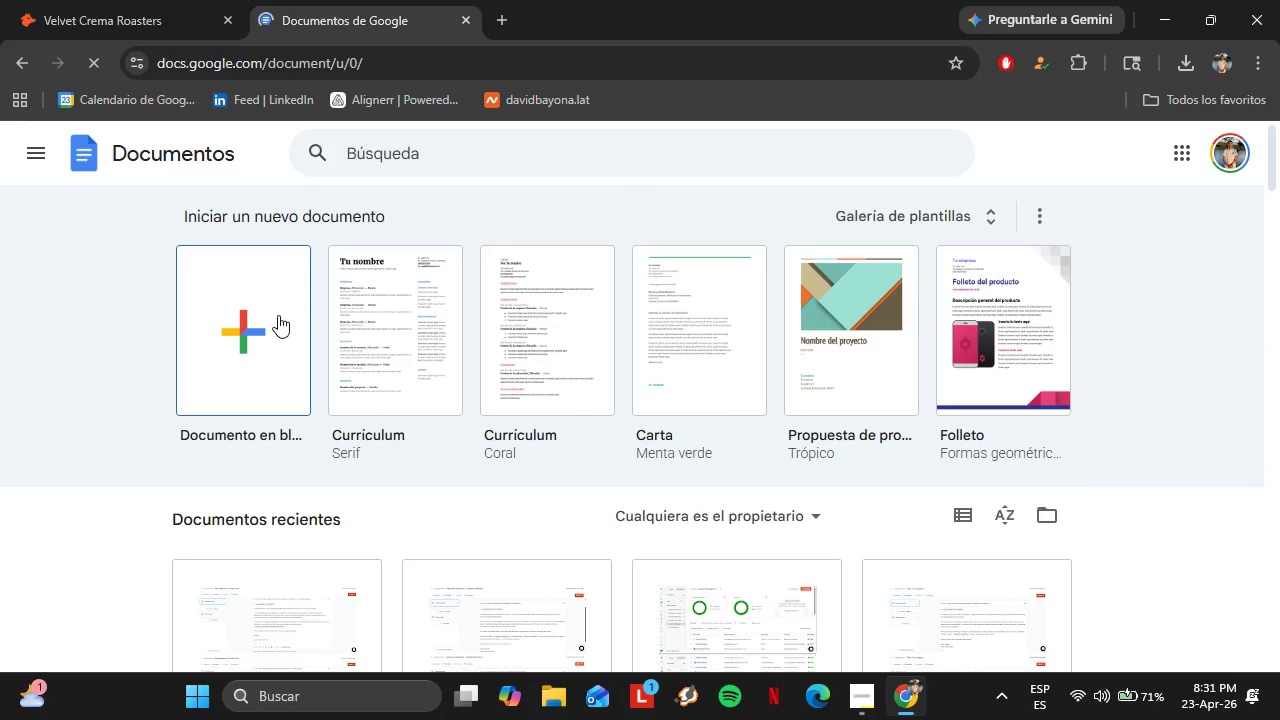 
left_click([276, 326])
 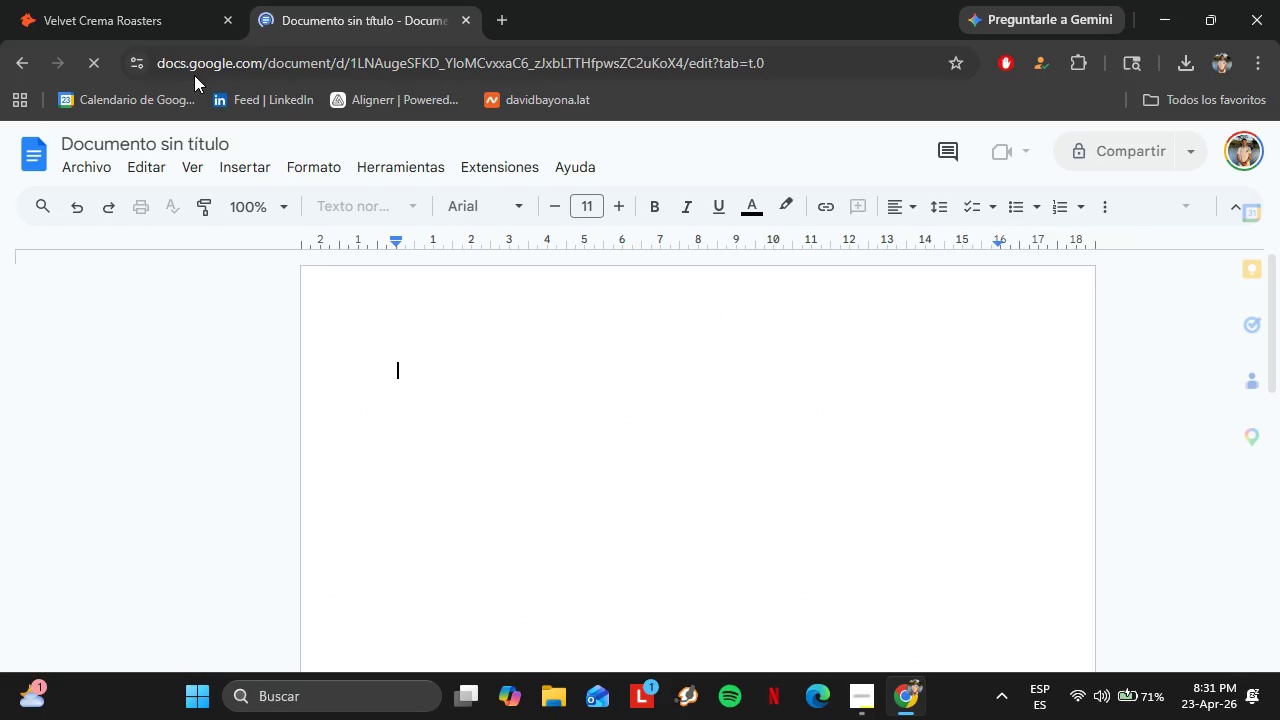 
wait(5.06)
 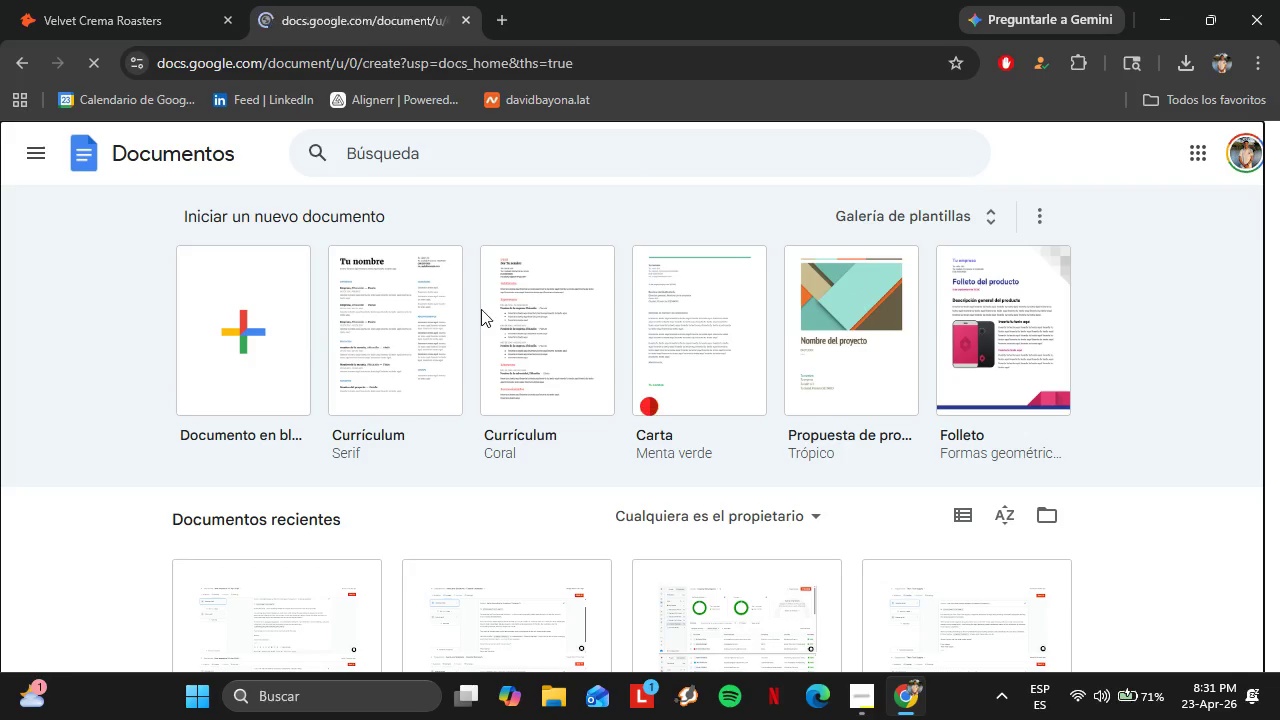 
left_click([251, 162])
 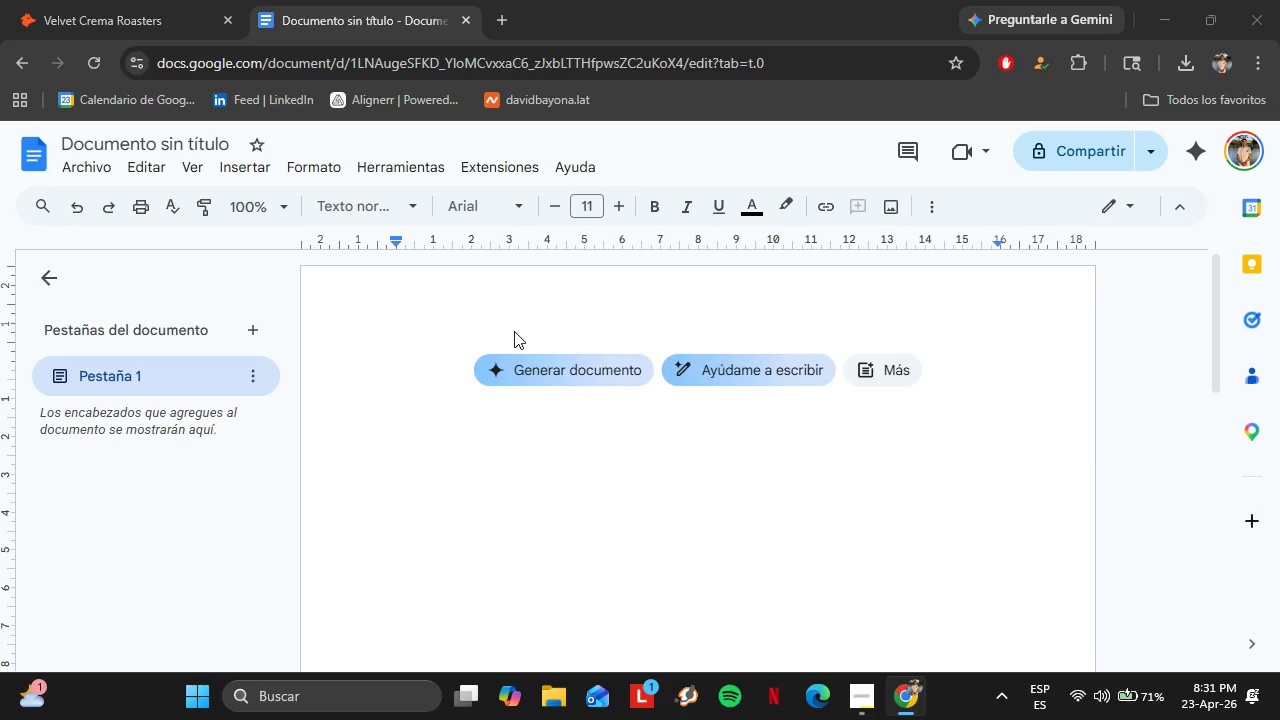 
wait(7.7)
 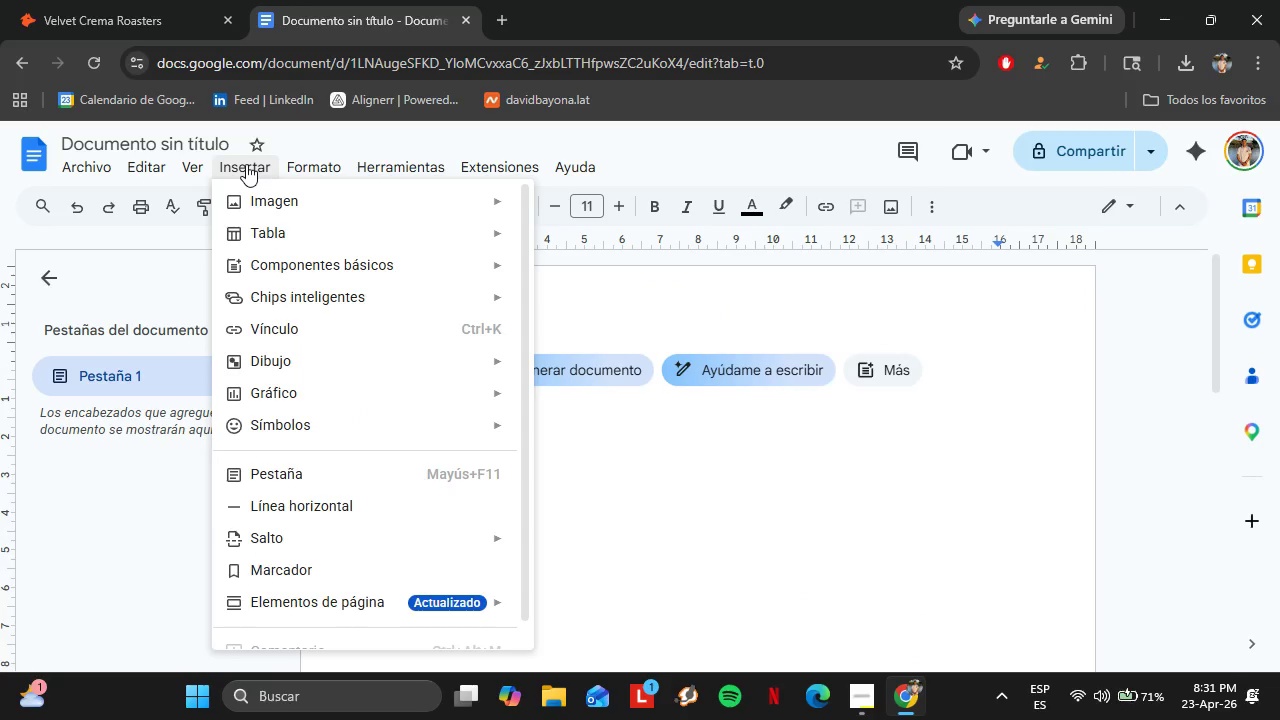 
left_click_drag(start_coordinate=[1266, 161], to_coordinate=[1262, 582])
 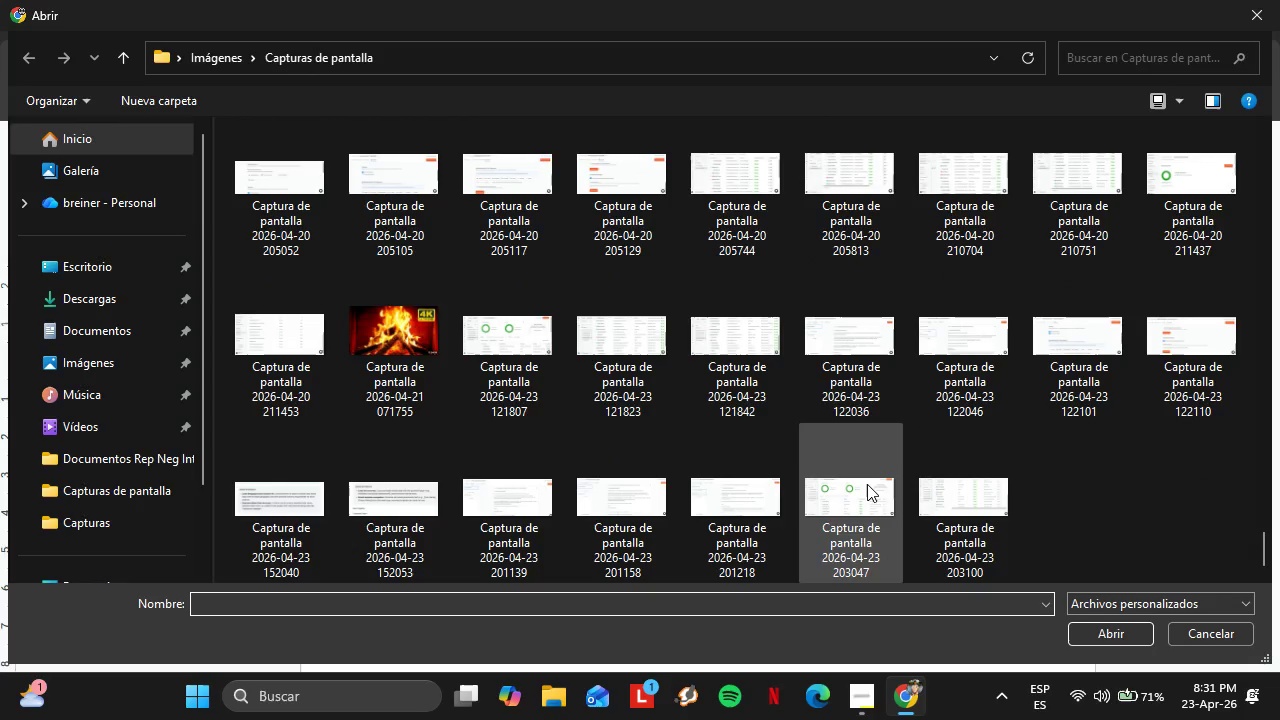 
hold_key(key=ControlLeft, duration=1.2)
left_click([866, 484])
 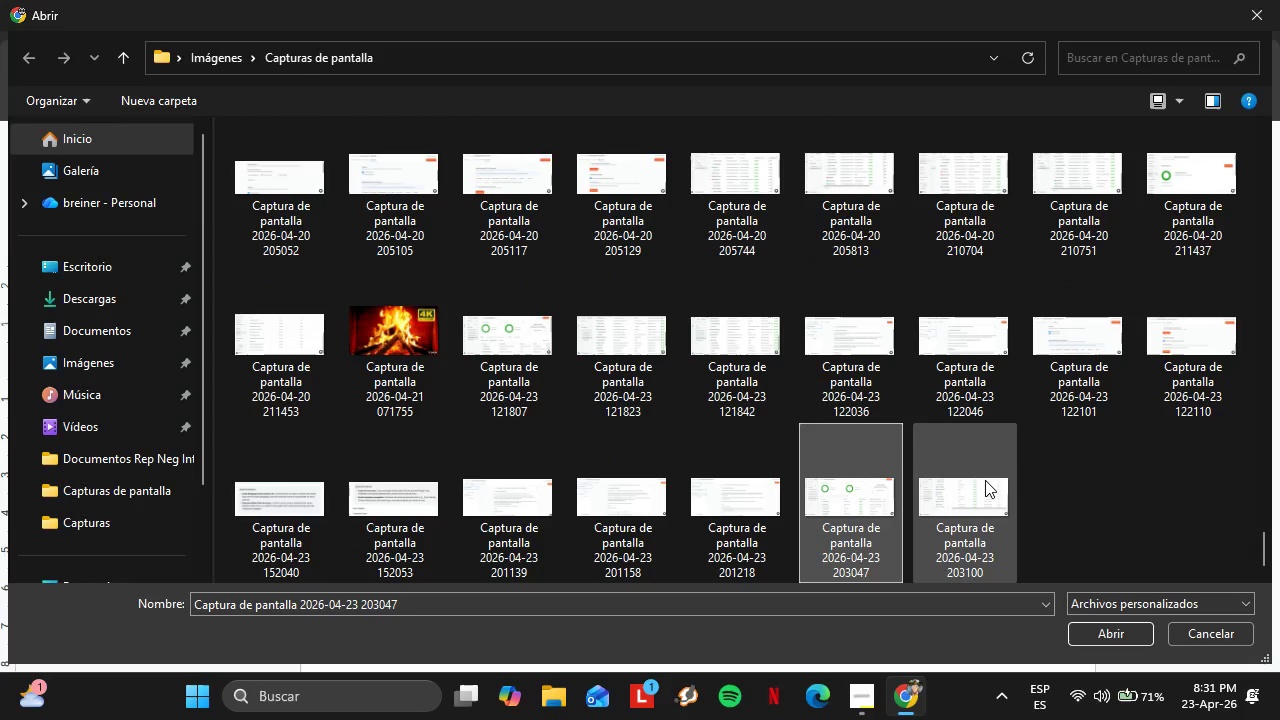 
left_click([985, 480])
 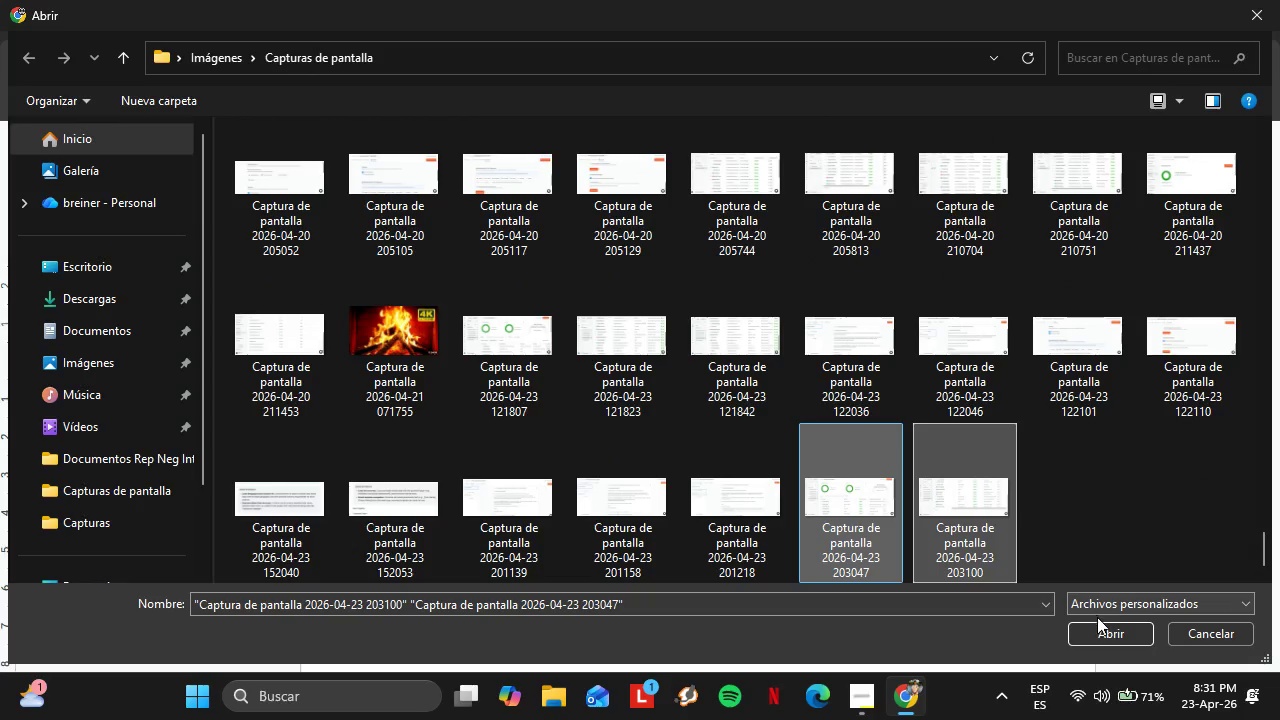 
left_click([1107, 638])
 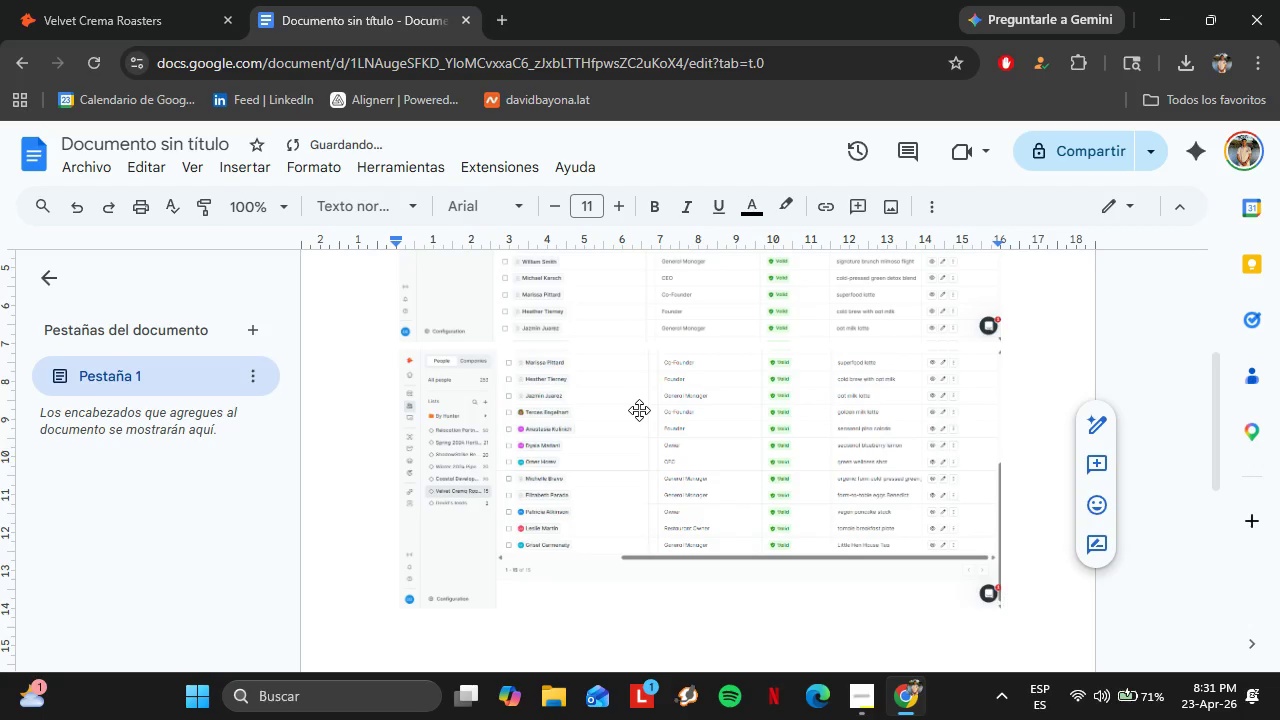 
left_click([697, 425])
 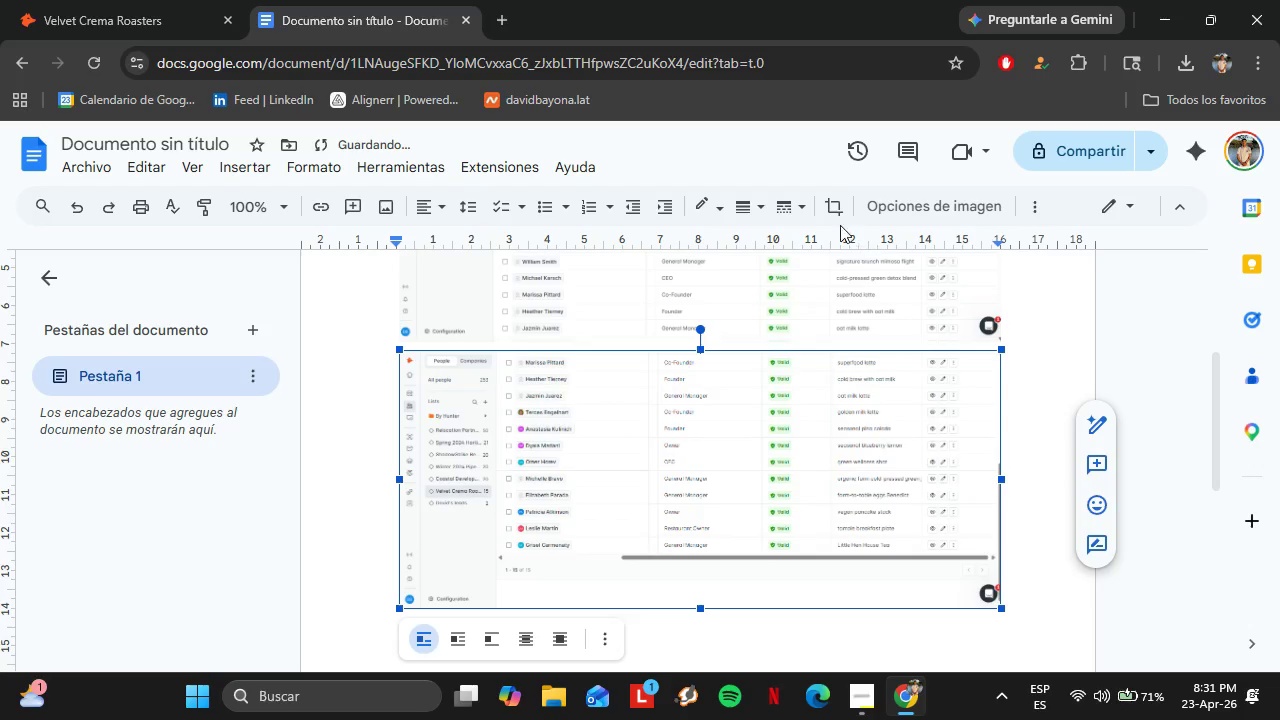 
left_click([829, 214])
 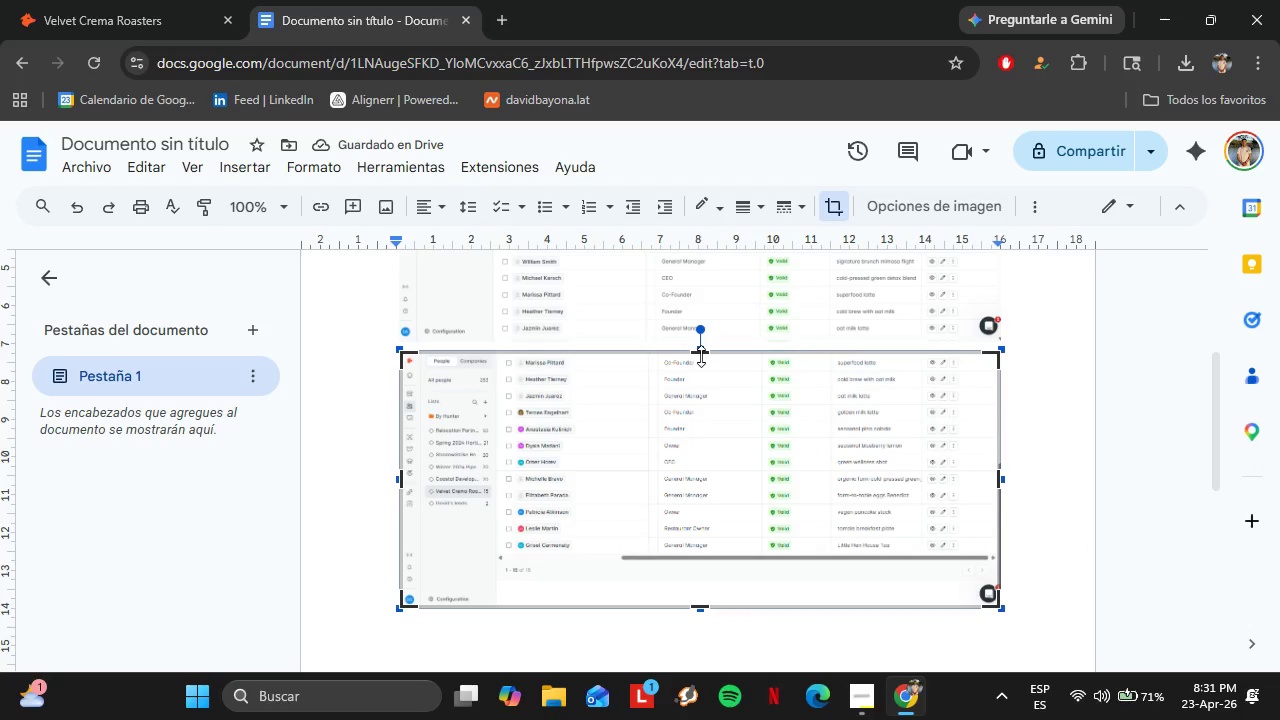 
left_click_drag(start_coordinate=[701, 356], to_coordinate=[698, 406])
 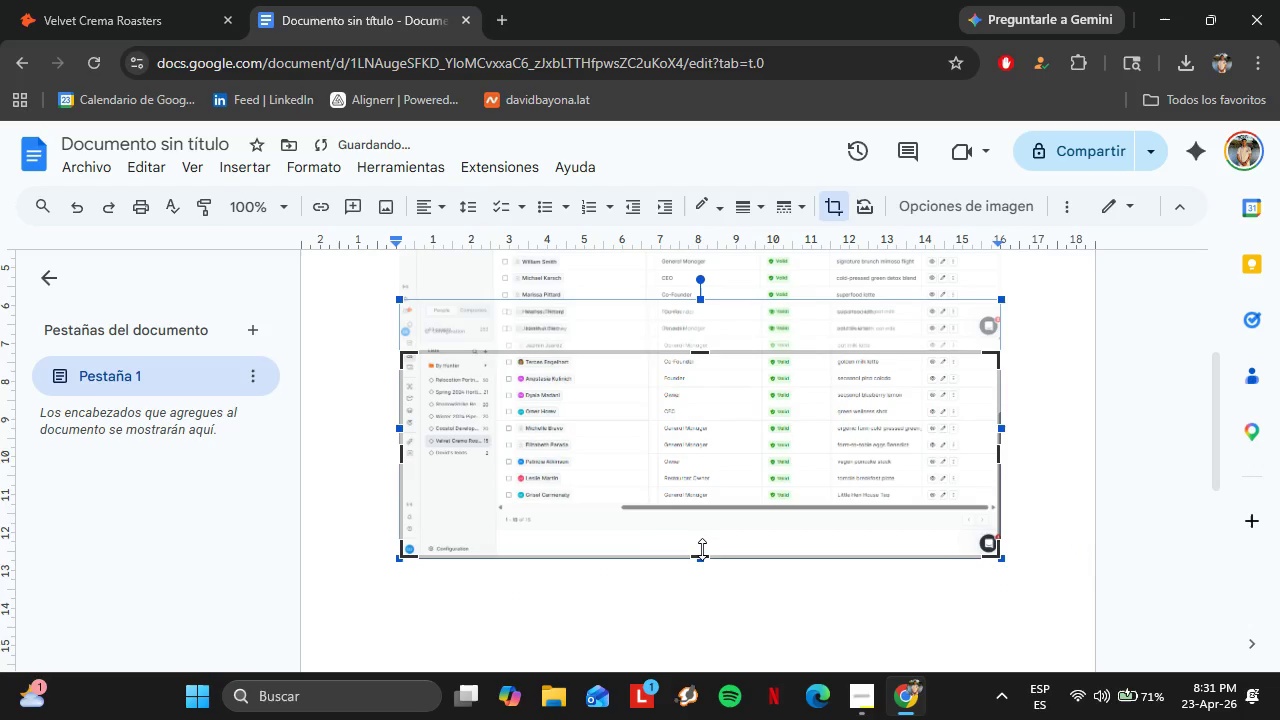 
left_click_drag(start_coordinate=[701, 550], to_coordinate=[699, 516])
 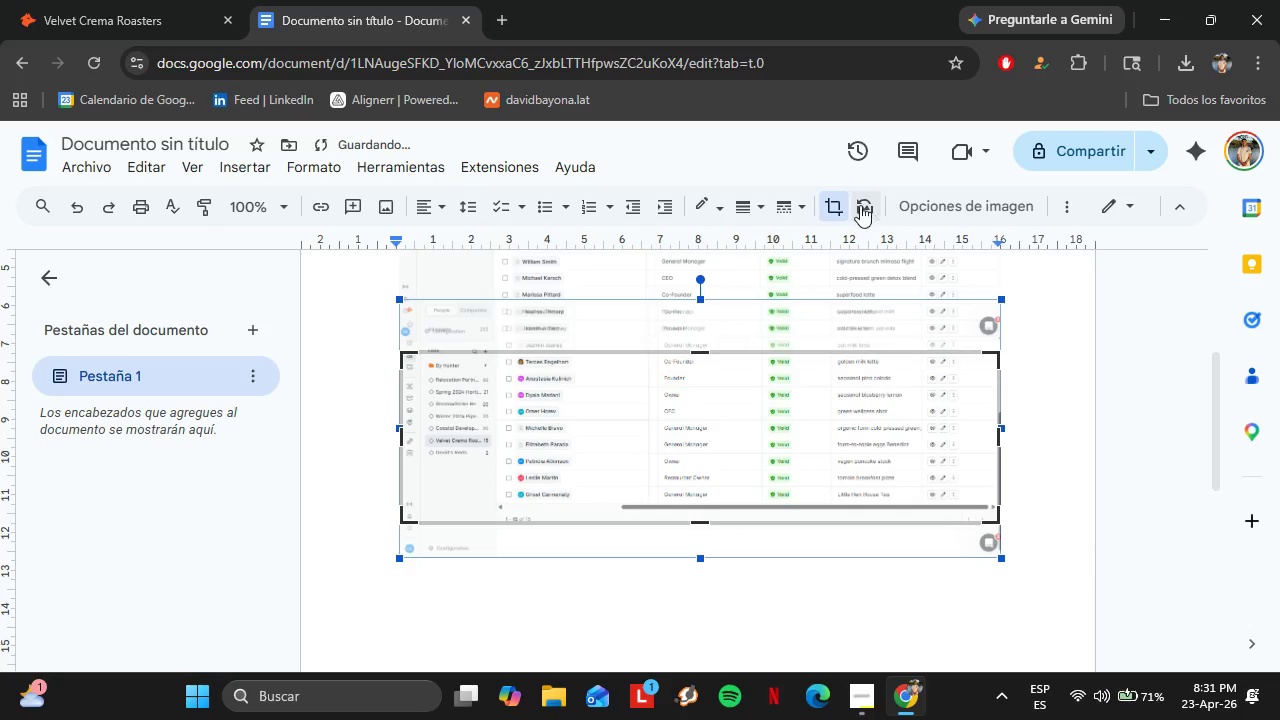 
left_click([836, 206])
 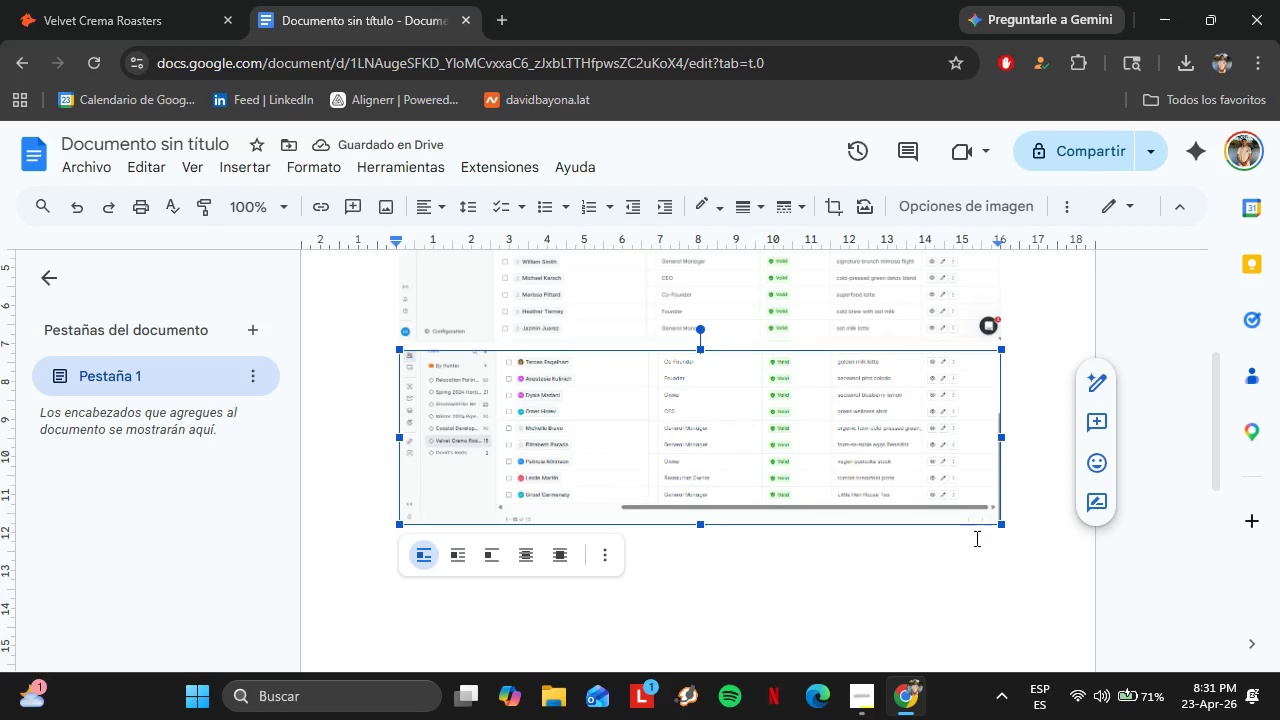 
left_click_drag(start_coordinate=[975, 540], to_coordinate=[971, 547])
 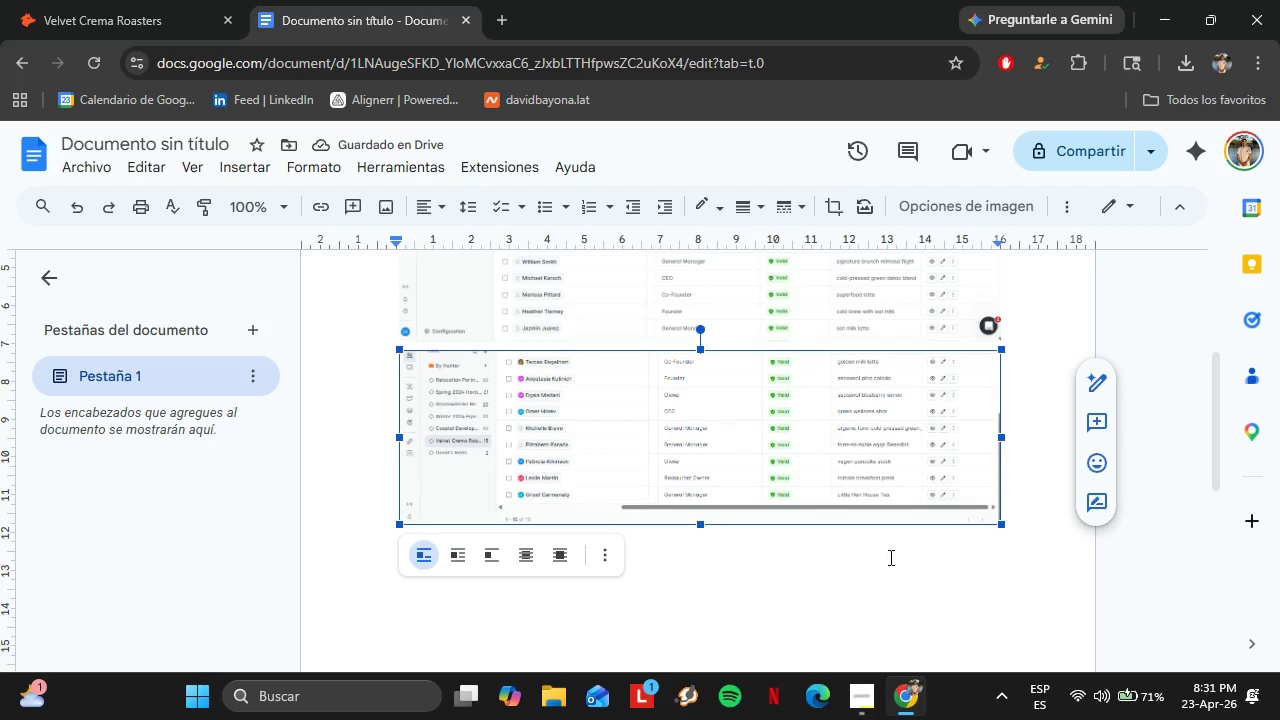 
double_click([889, 556])
 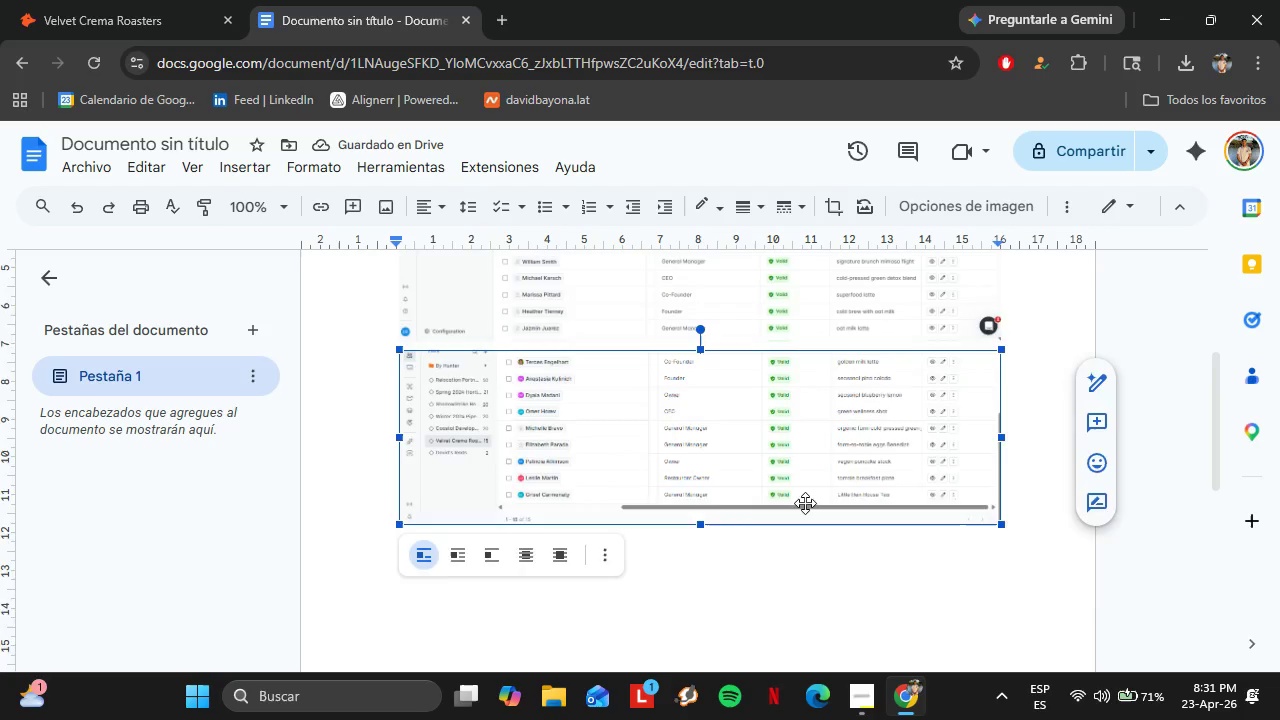 
scroll: coordinate [803, 497], scroll_direction: up, amount: 5.0
 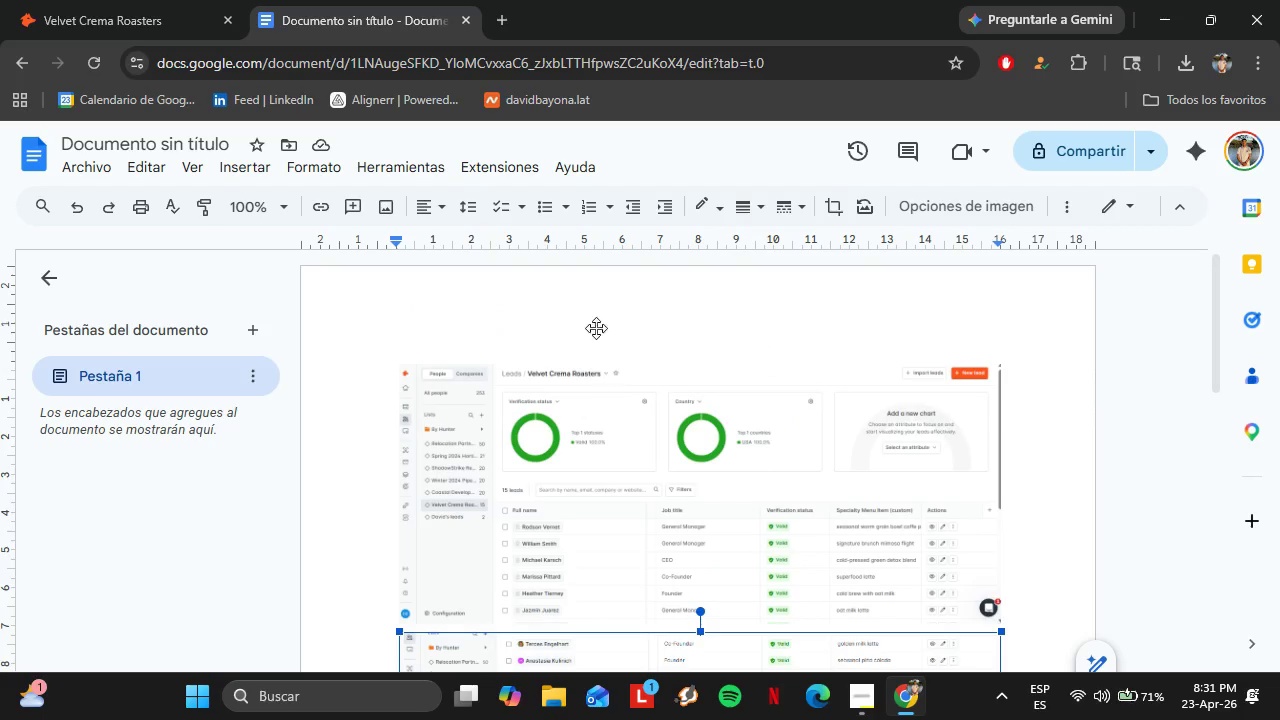 
left_click([594, 318])
 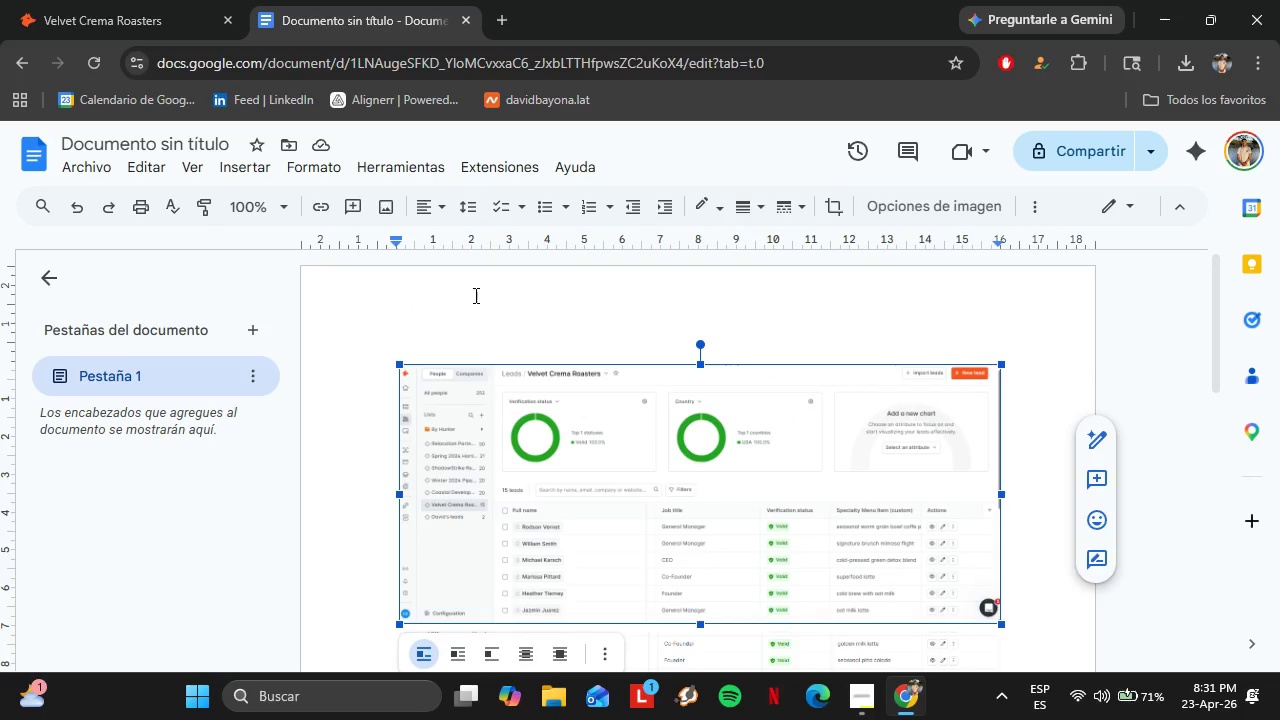 
left_click([472, 294])
 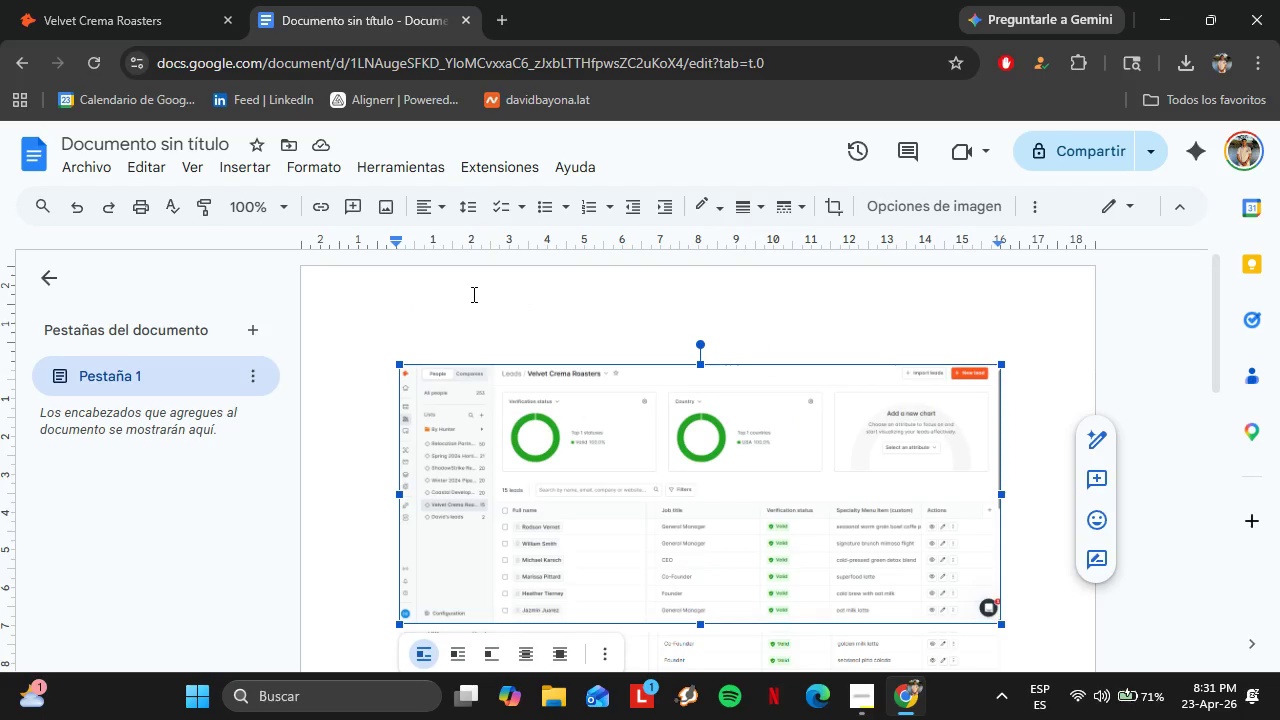 
scroll: coordinate [472, 294], scroll_direction: up, amount: 1.0
 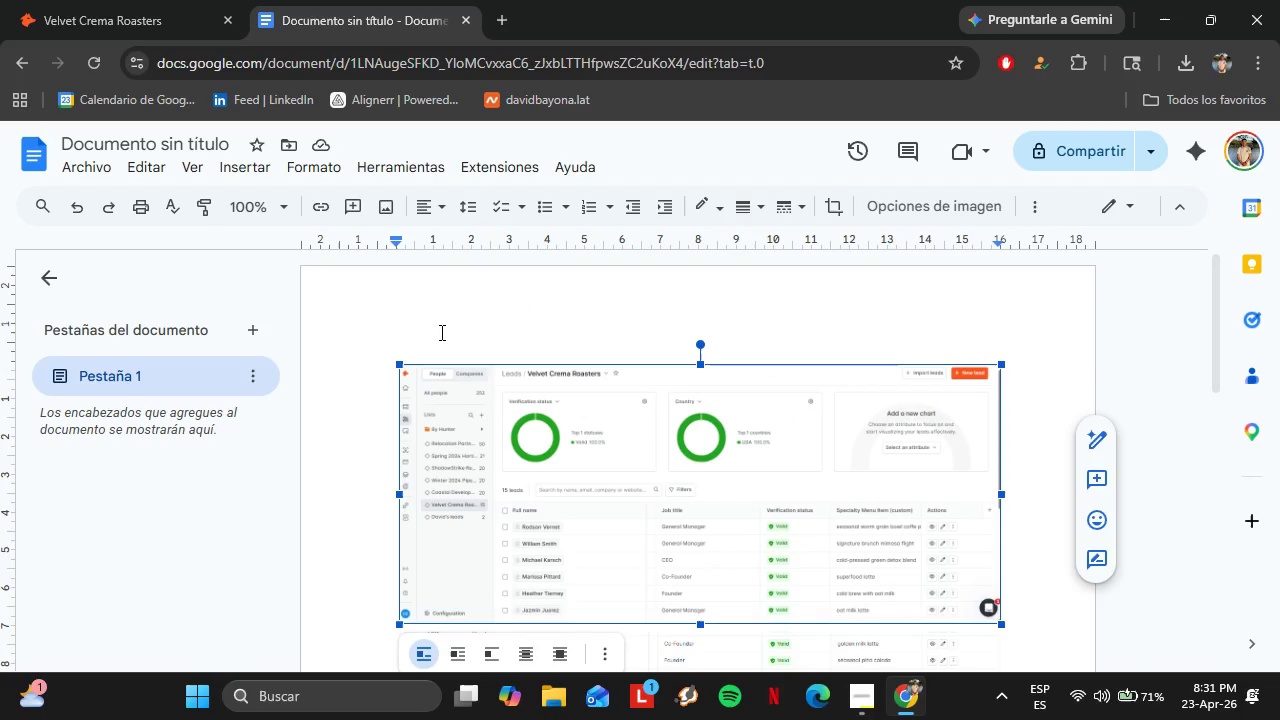 
scroll: coordinate [440, 332], scroll_direction: down, amount: 5.0
 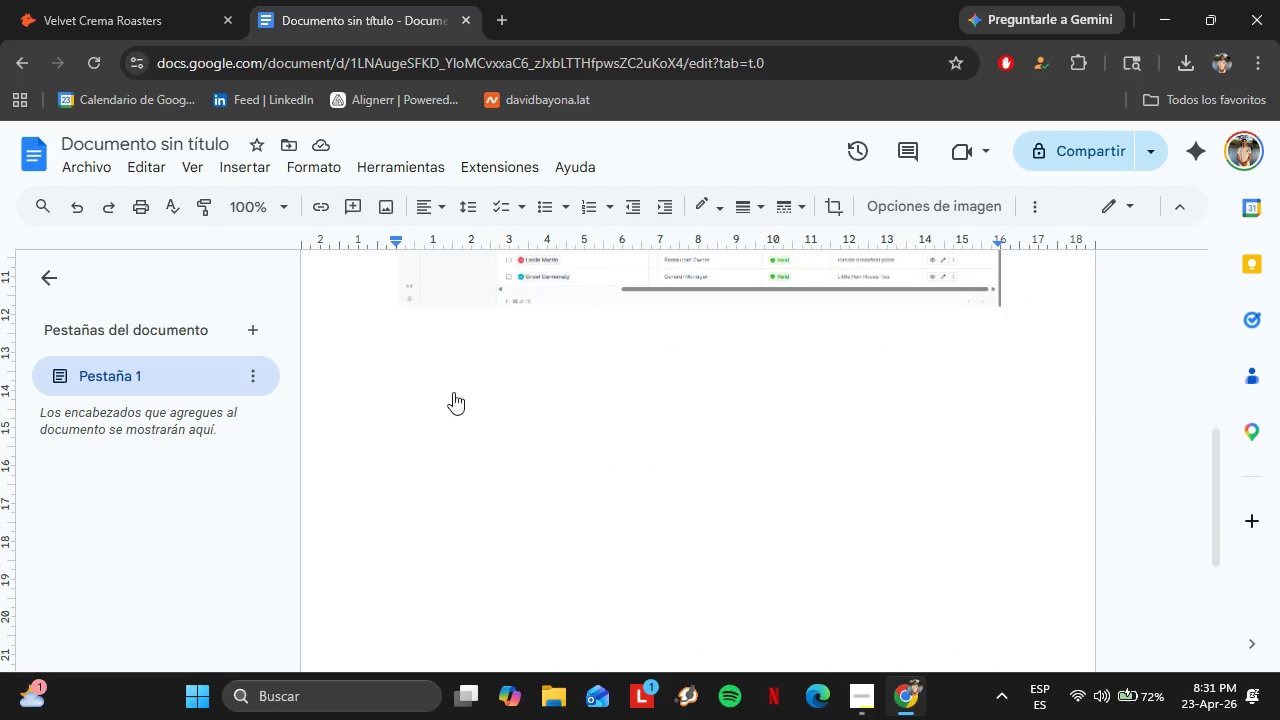 
left_click([453, 392])
 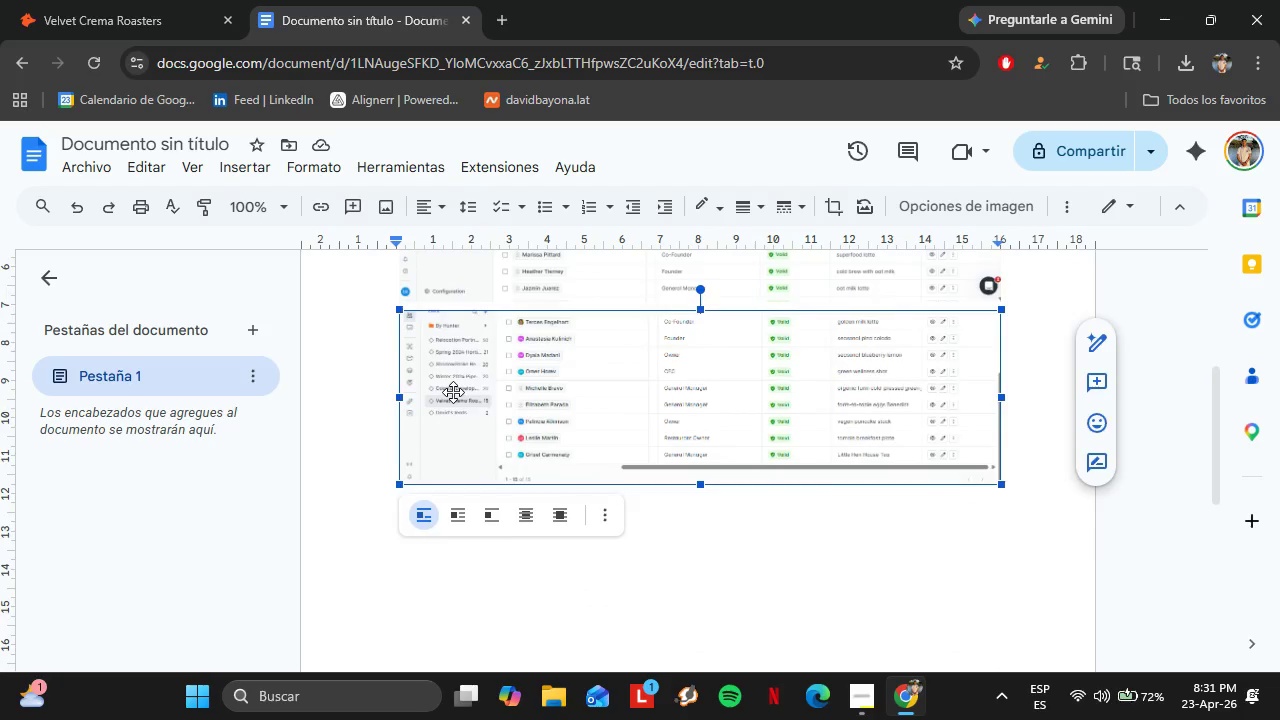 
scroll: coordinate [450, 389], scroll_direction: up, amount: 4.0
 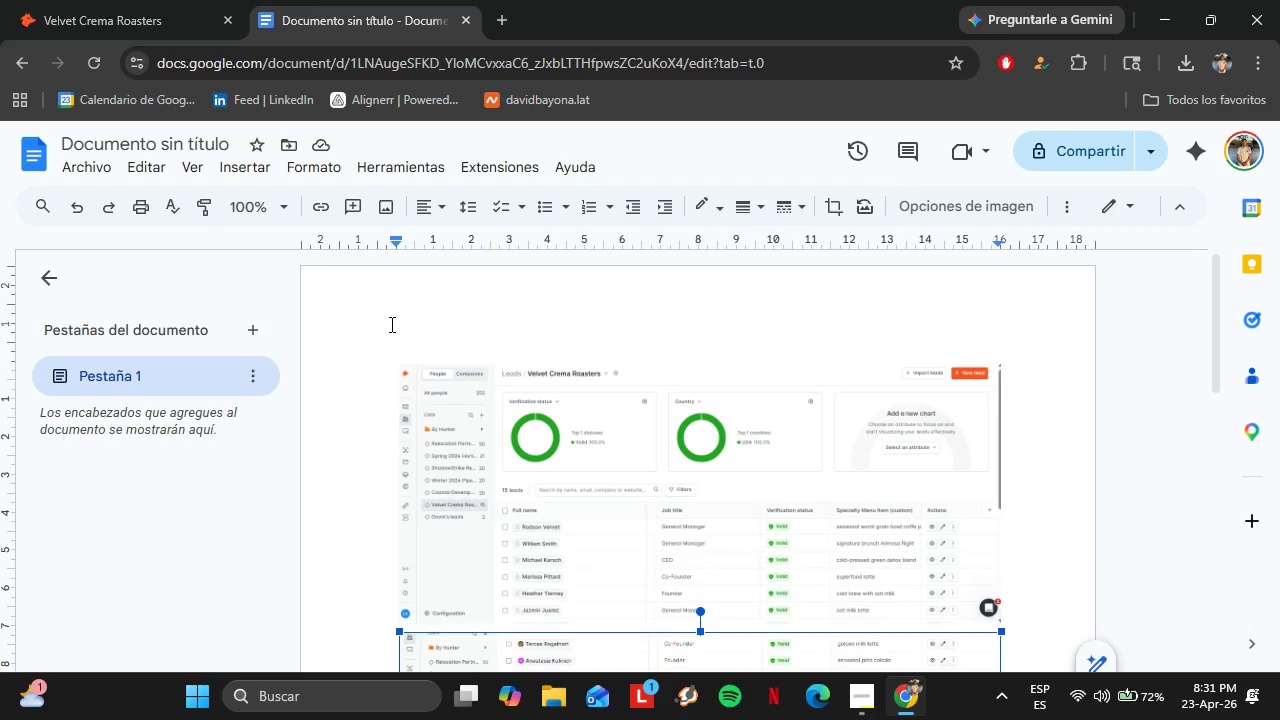 
left_click([390, 323])
 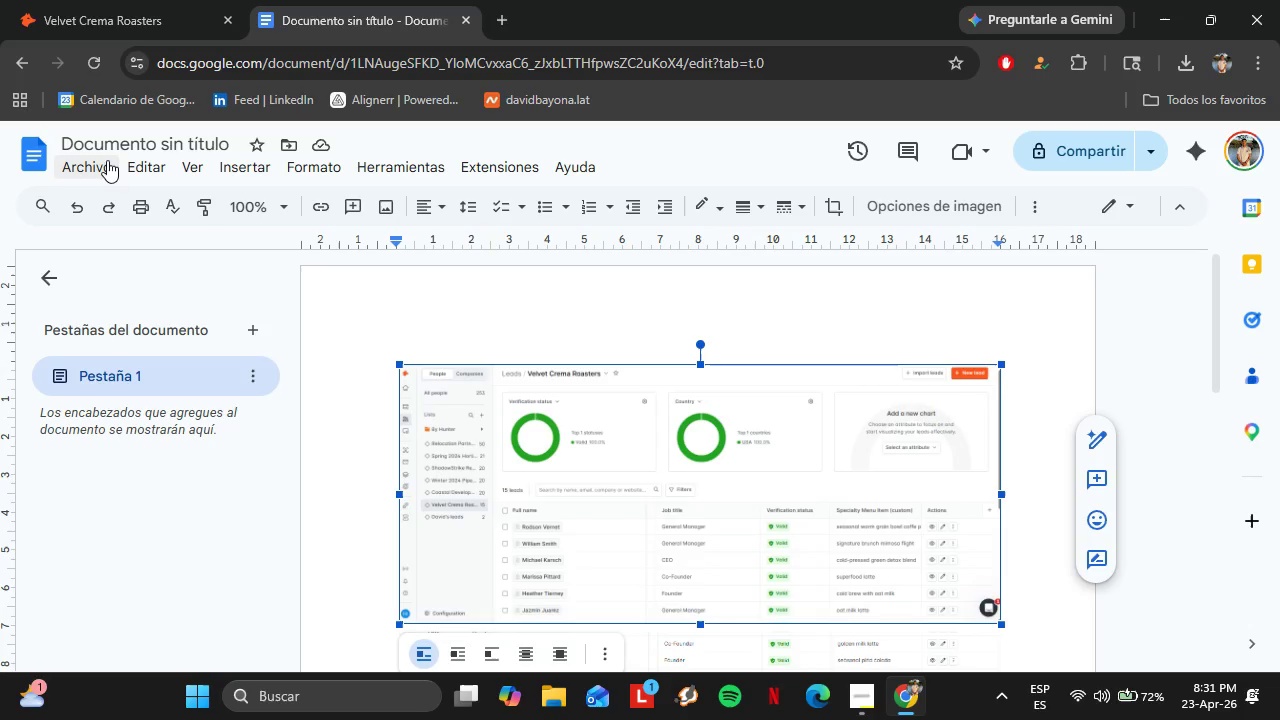 
left_click([83, 167])
 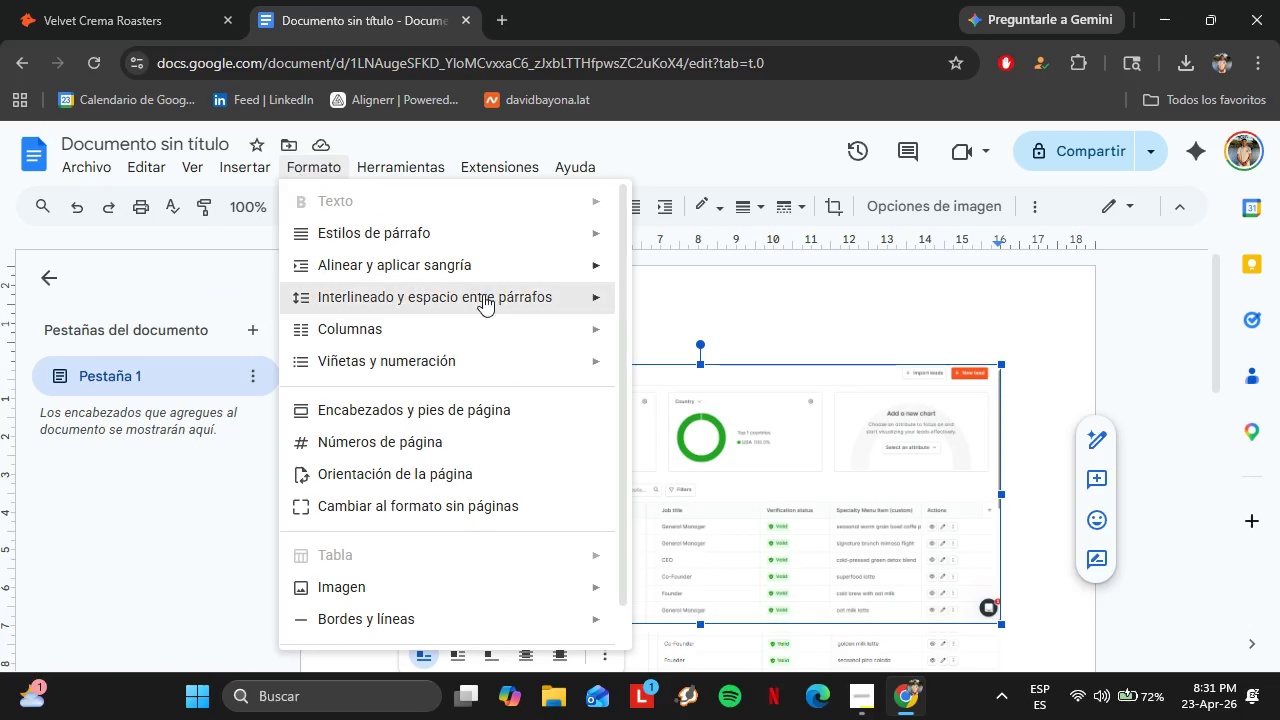 
left_click([868, 706])